 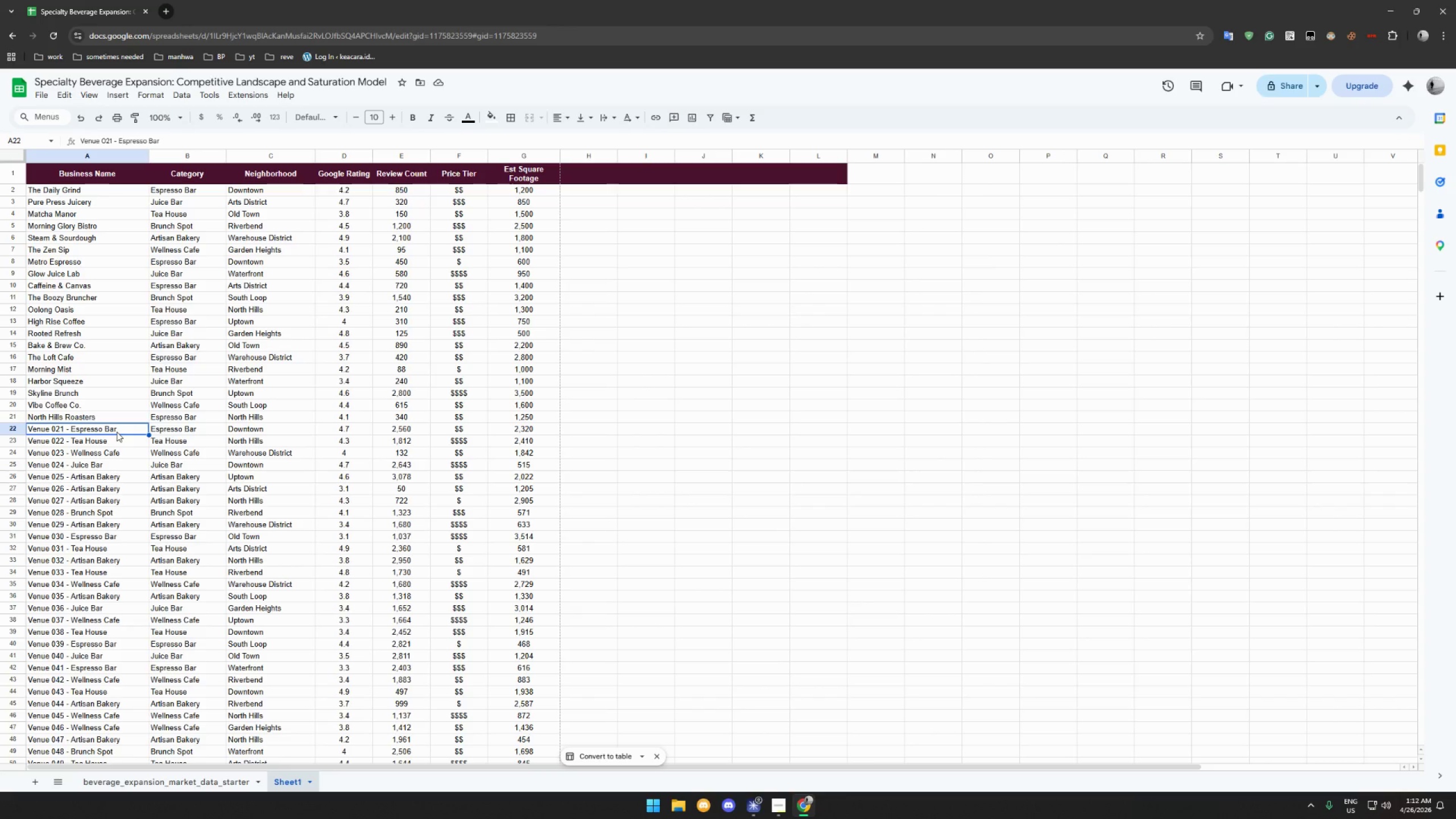 
key(Control+F)
 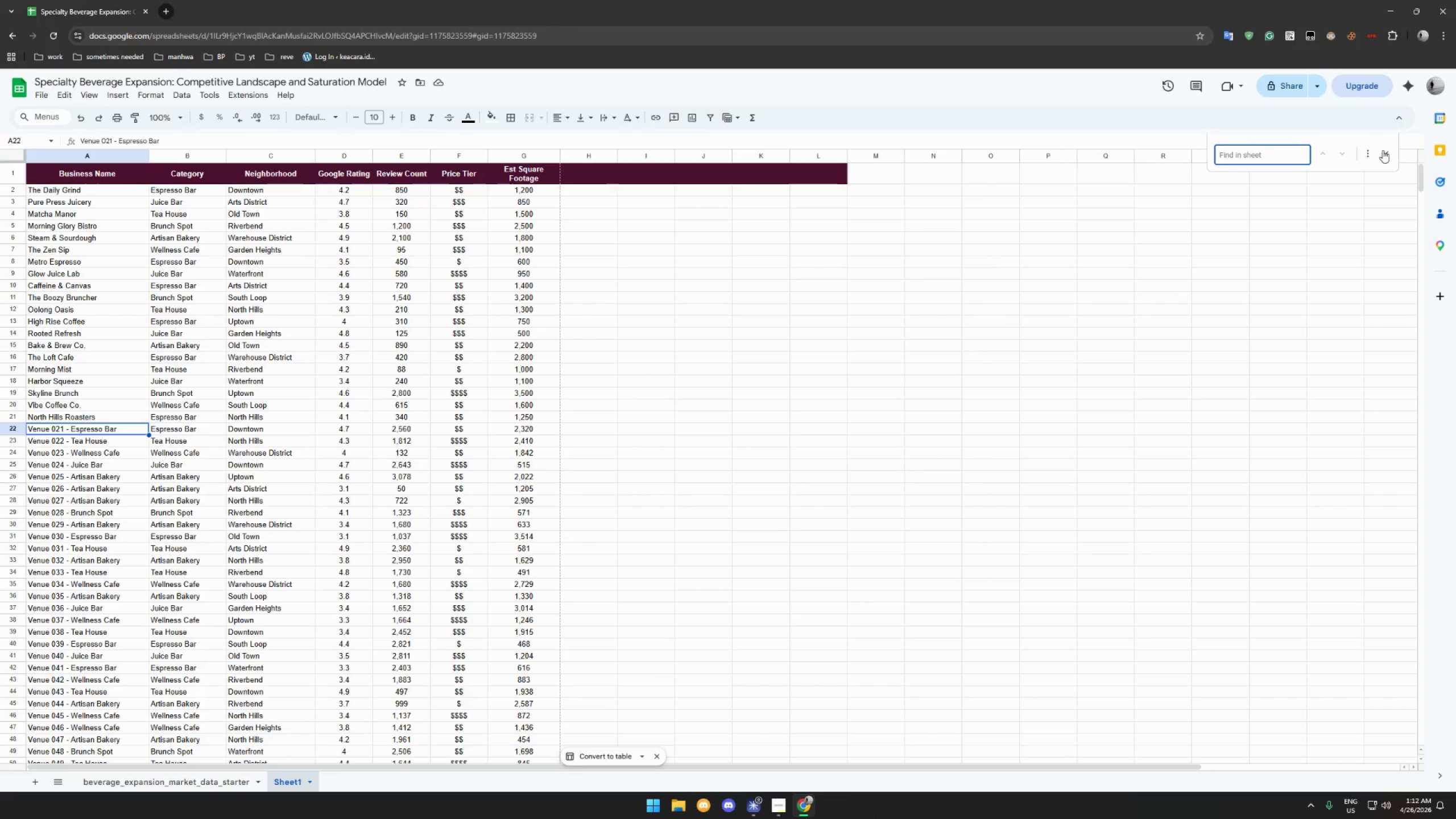 
left_click([1368, 153])
 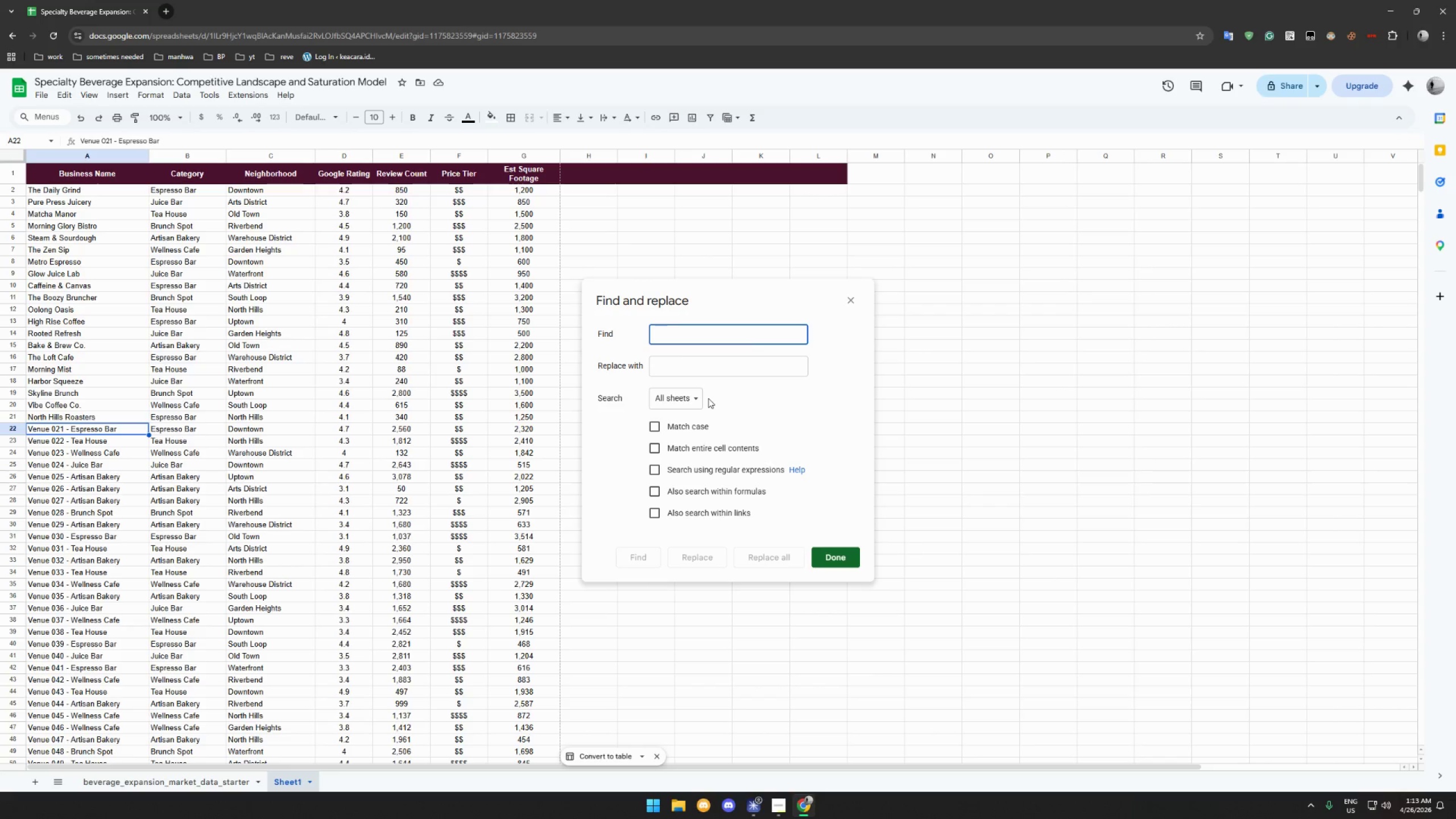 
wait(14.66)
 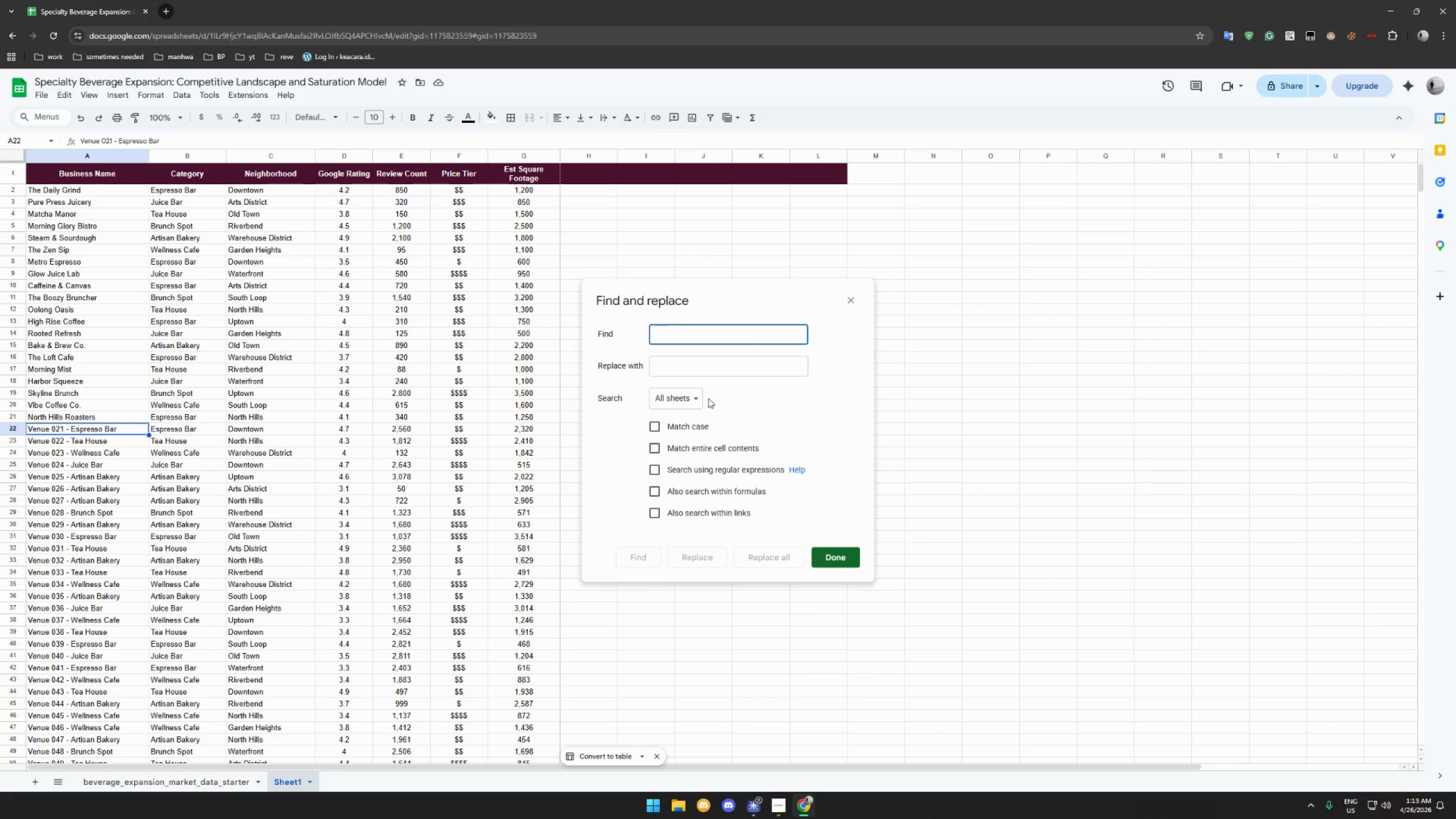 
left_click([721, 369])
 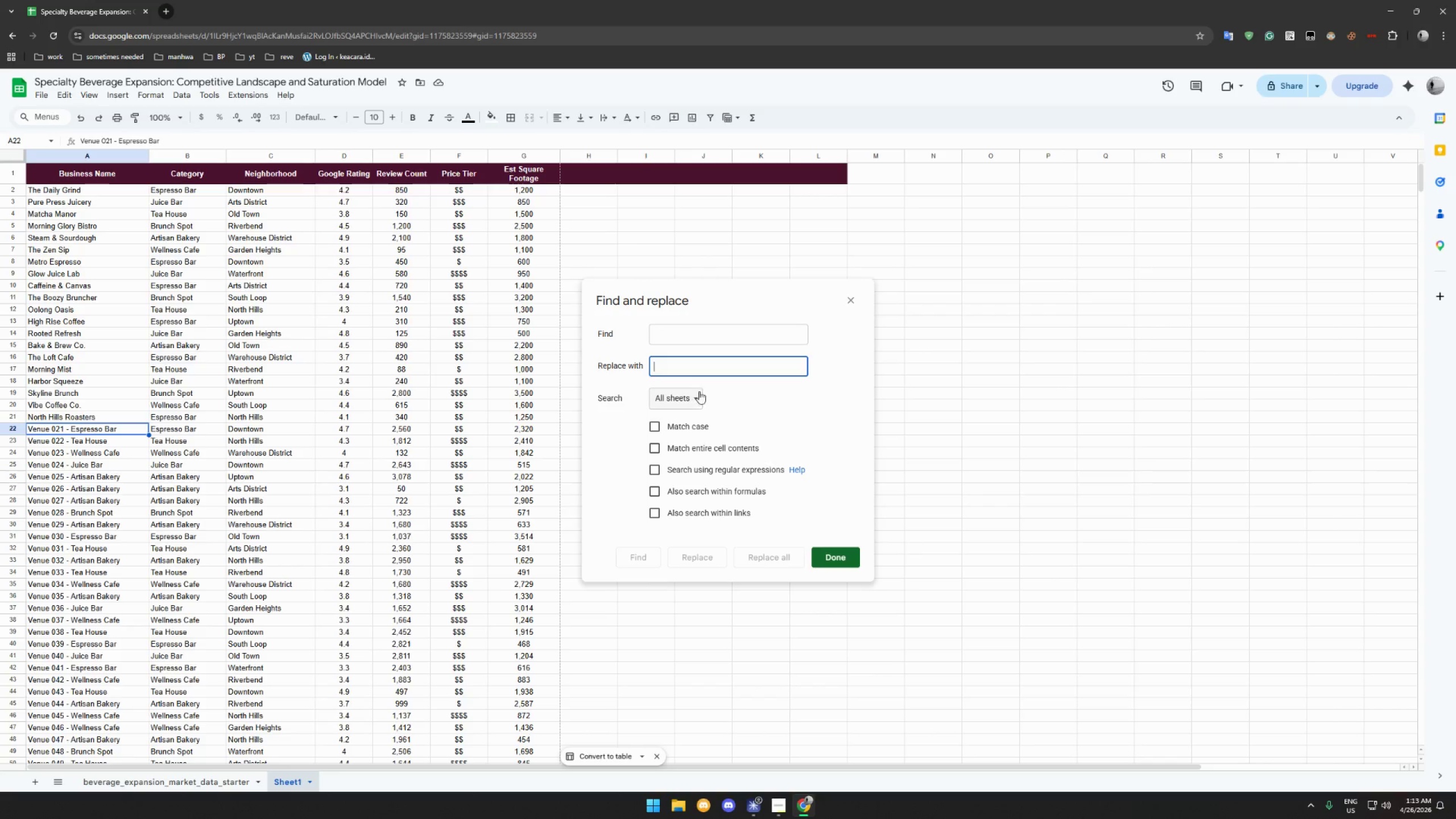 
left_click([692, 340])
 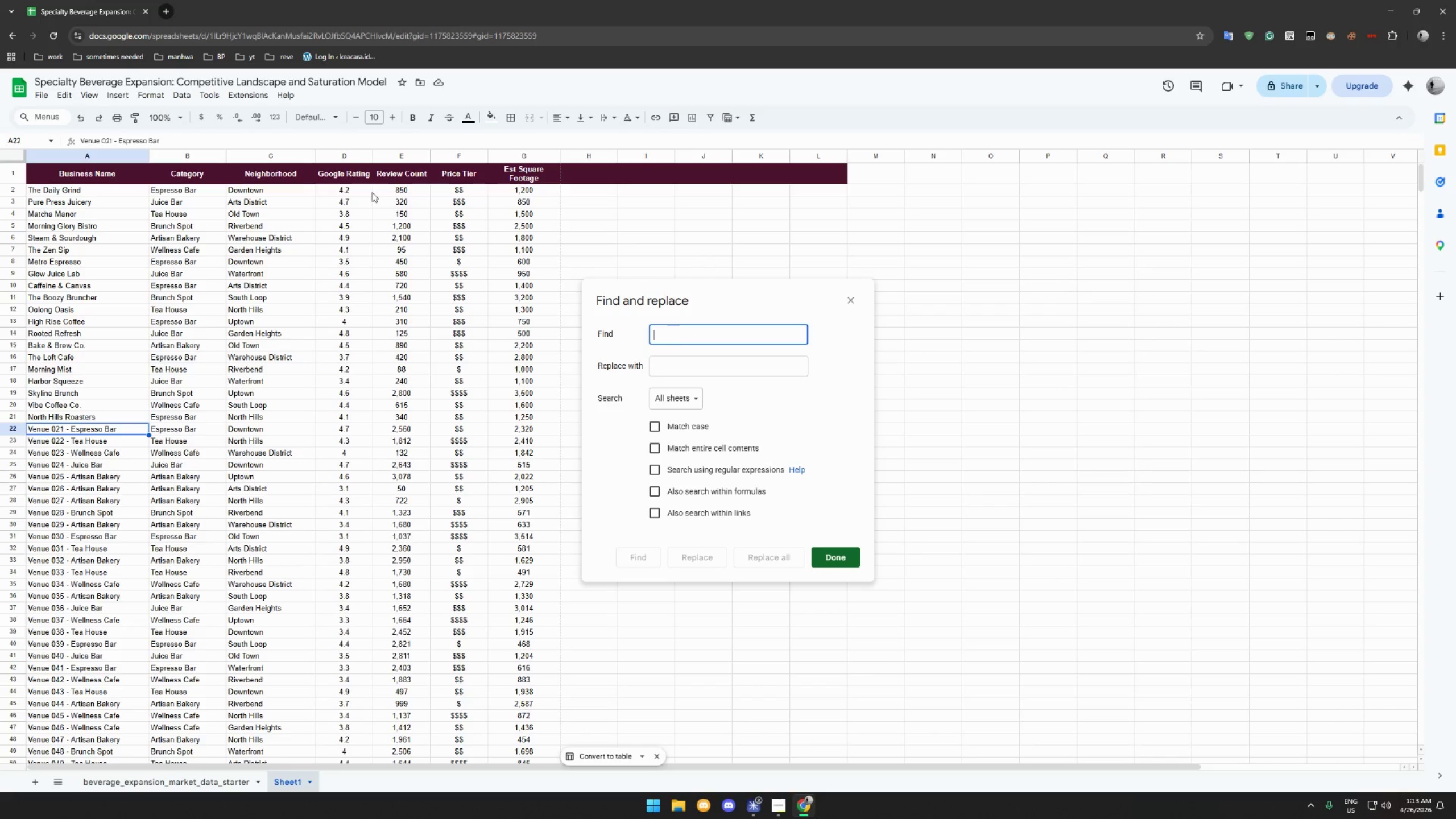 
wait(10.44)
 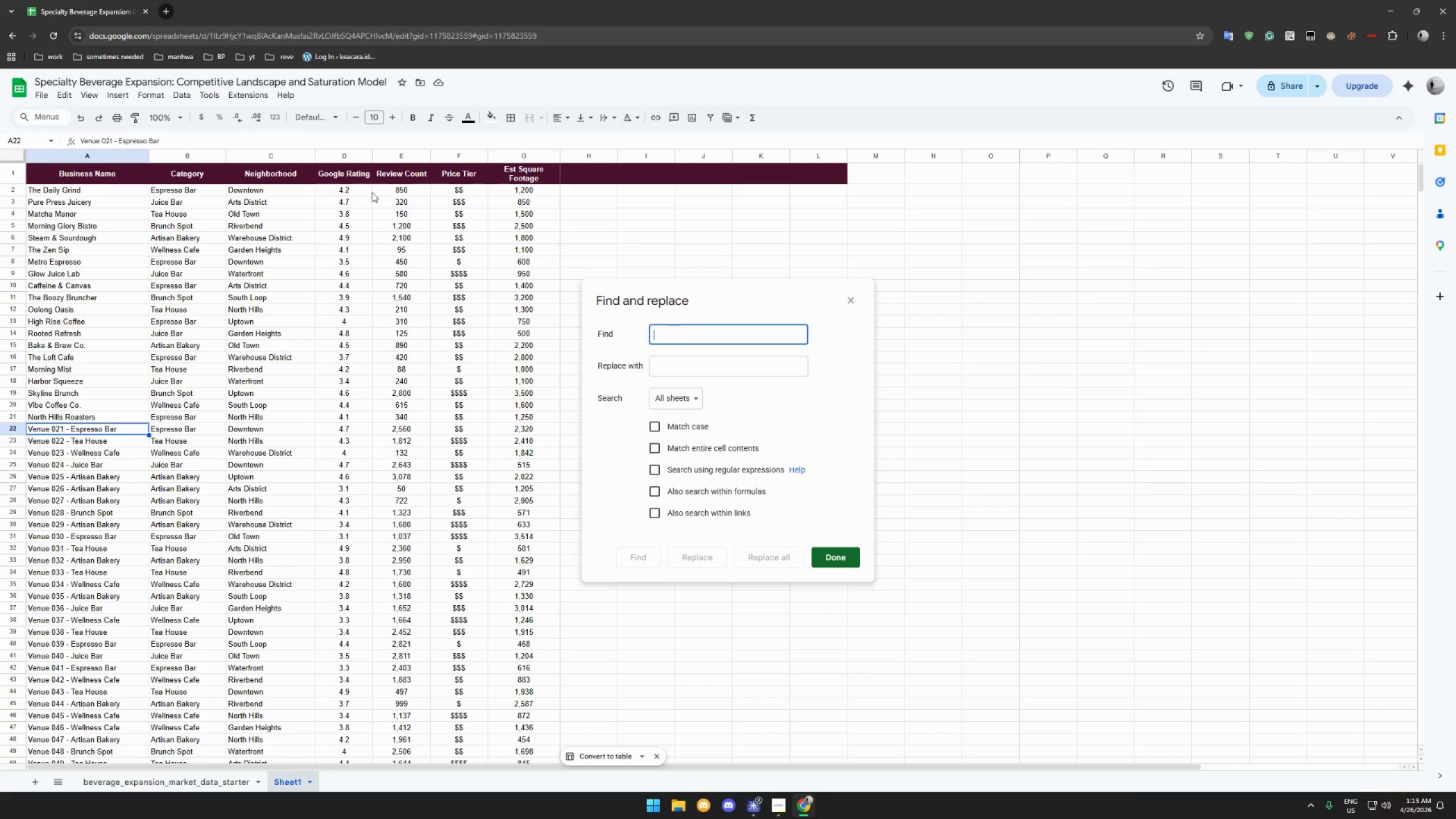 
left_click([163, 6])
 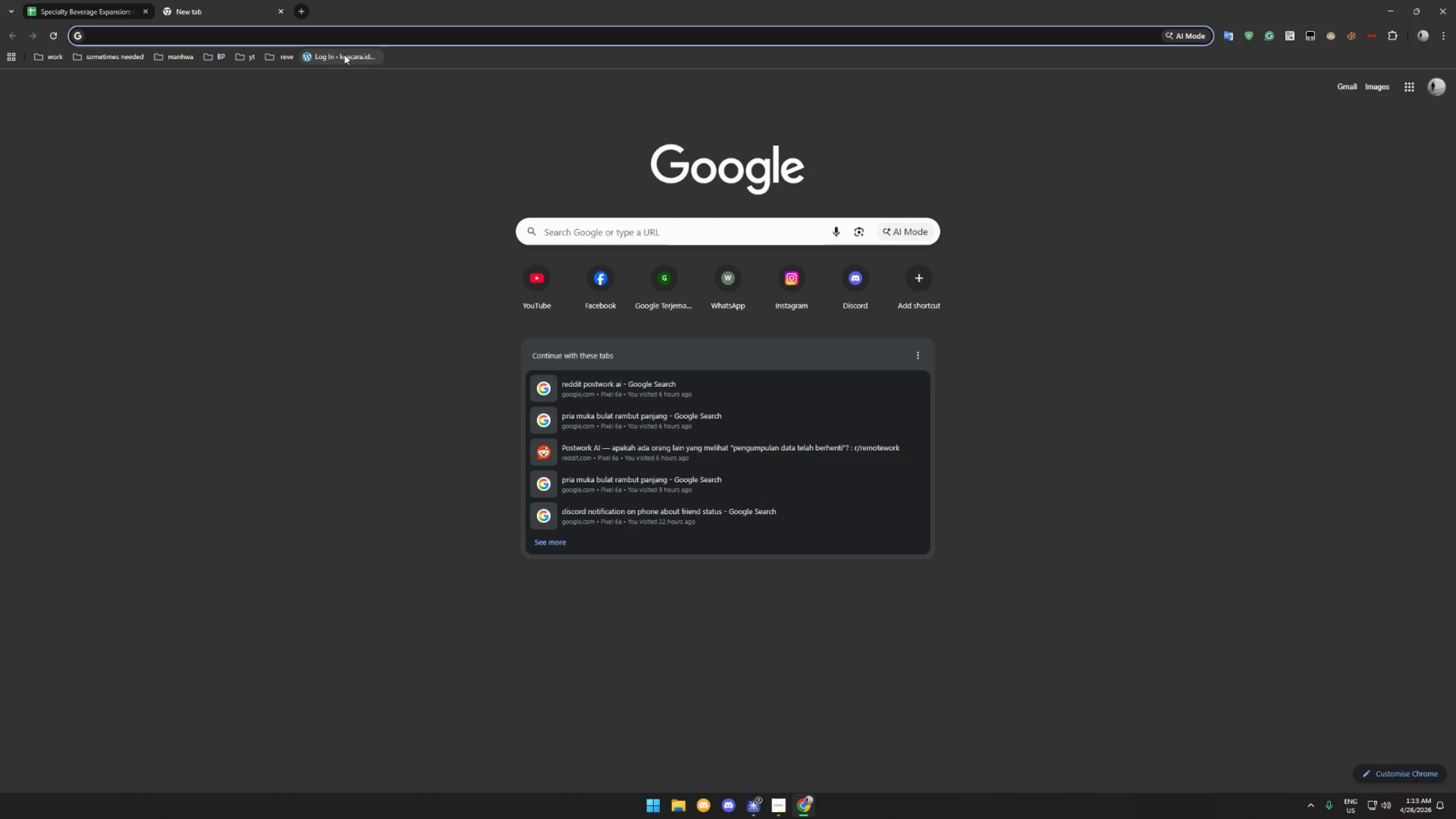 
type(menghapus kata di sheet contoh venue )
key(Backspace)
type( 021 )
key(Backspace)
type(, venue 022 dst)
 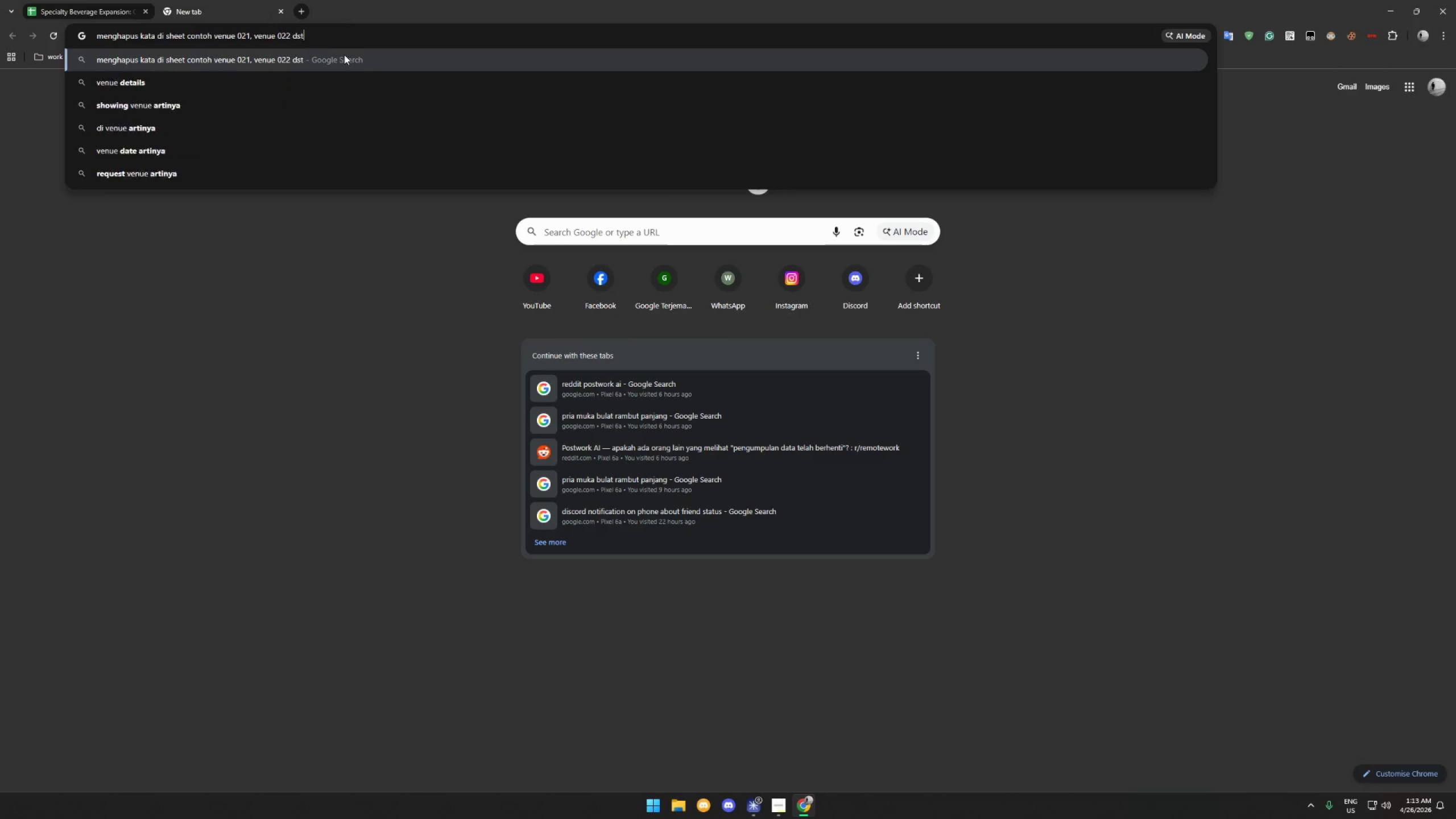 
key(Enter)
 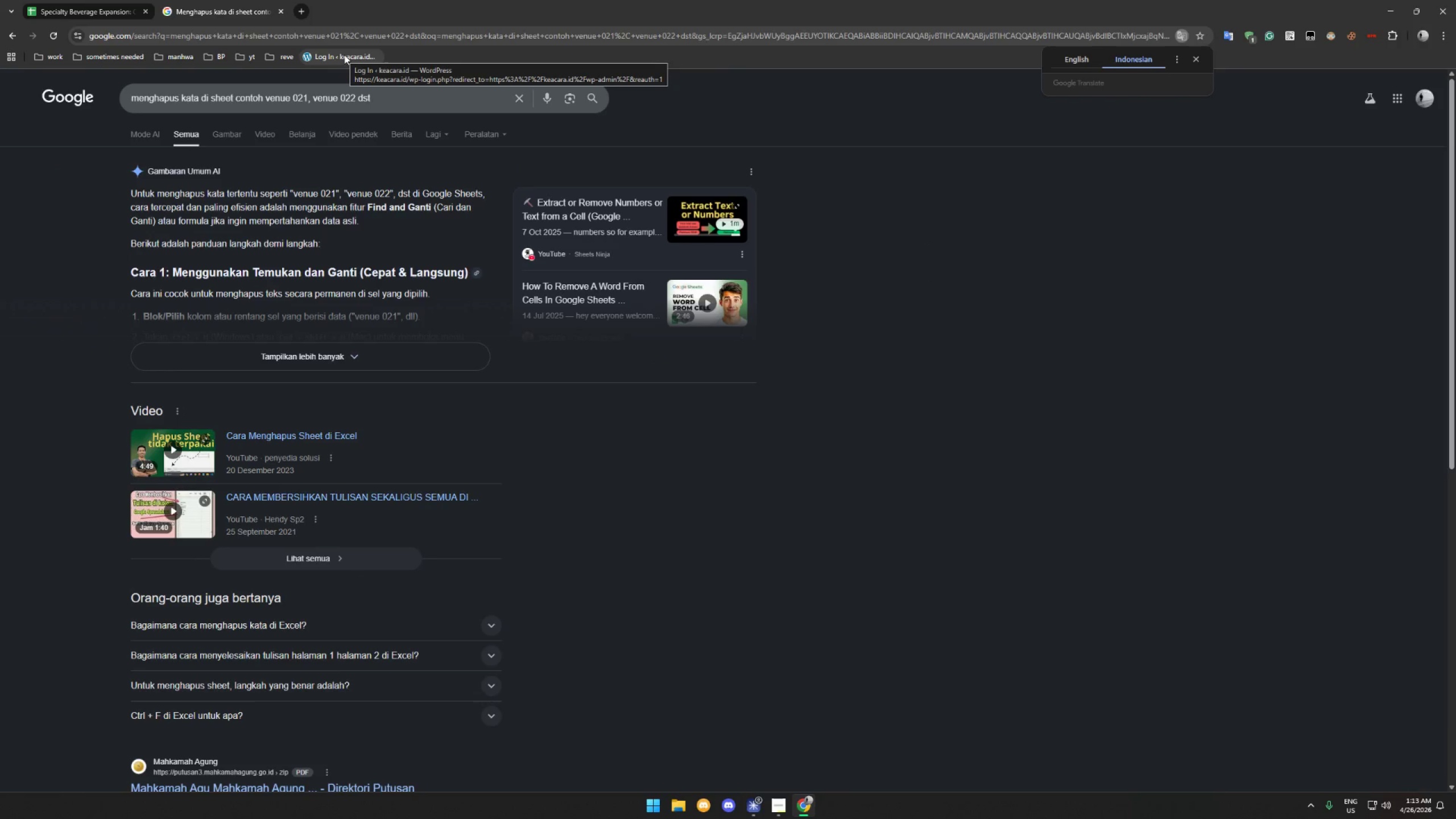 
wait(5.97)
 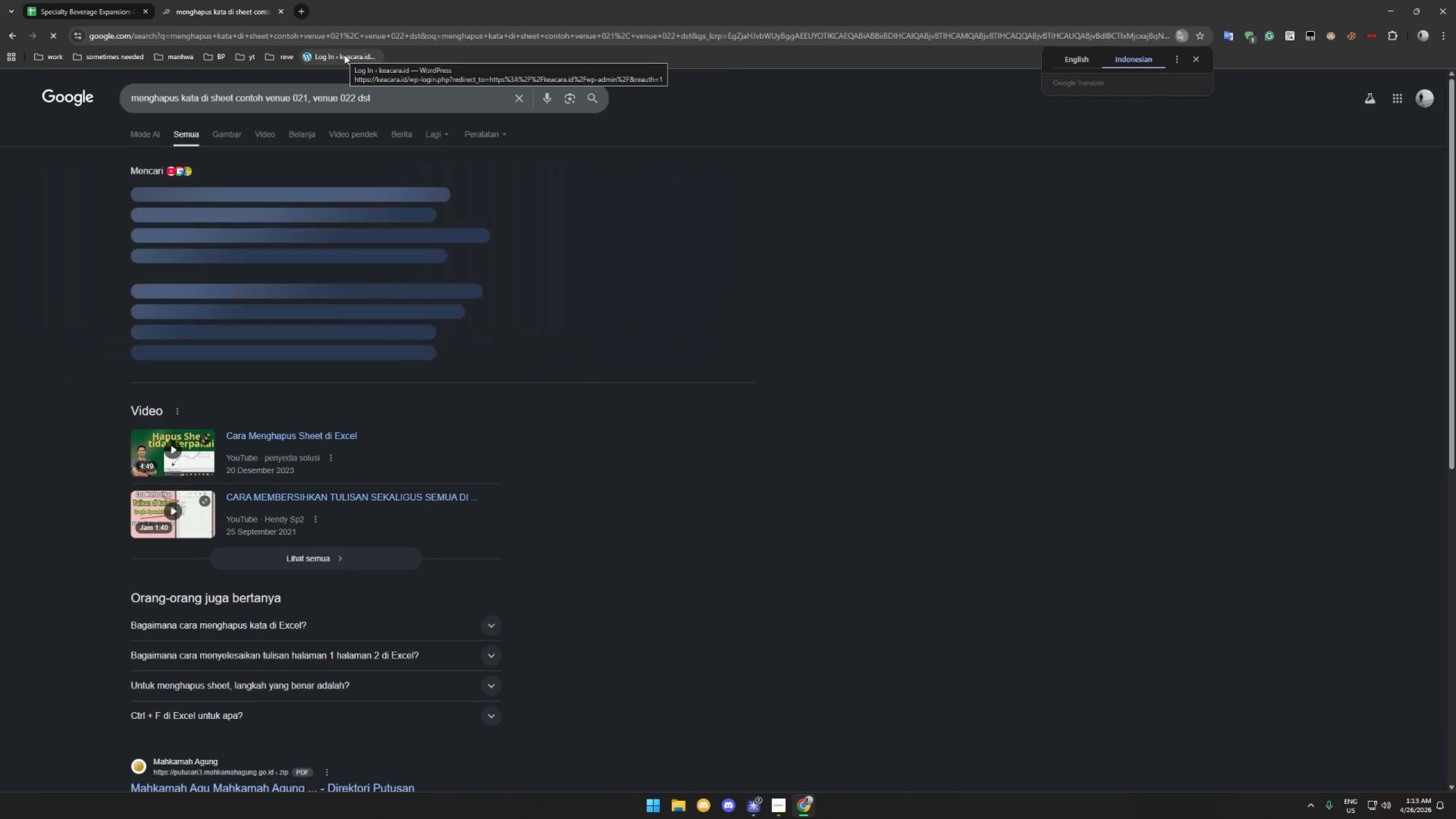 
left_click([390, 349])
 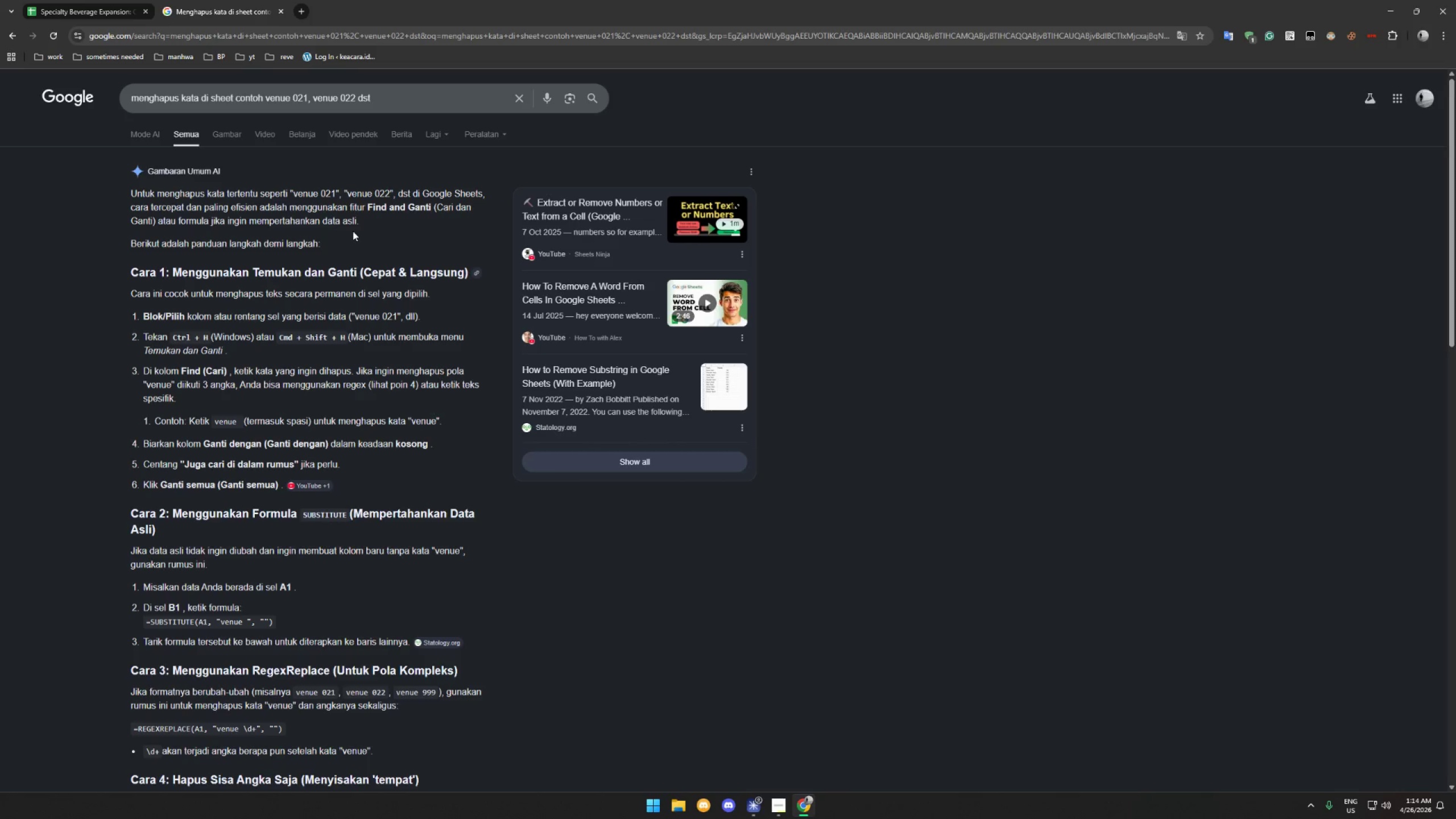 
wait(27.78)
 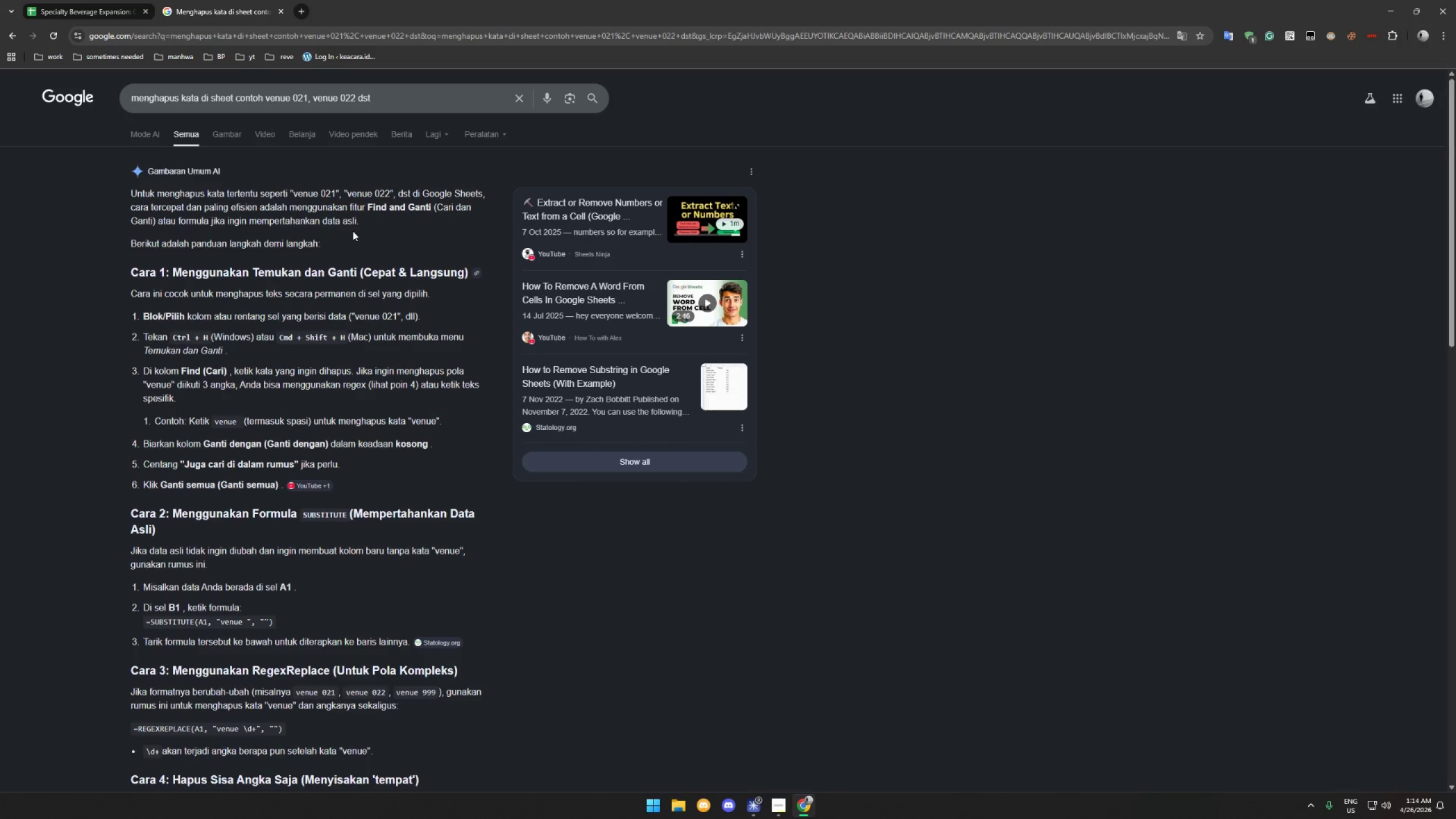 
scroll: coordinate [352, 230], scroll_direction: down, amount: 4.0
 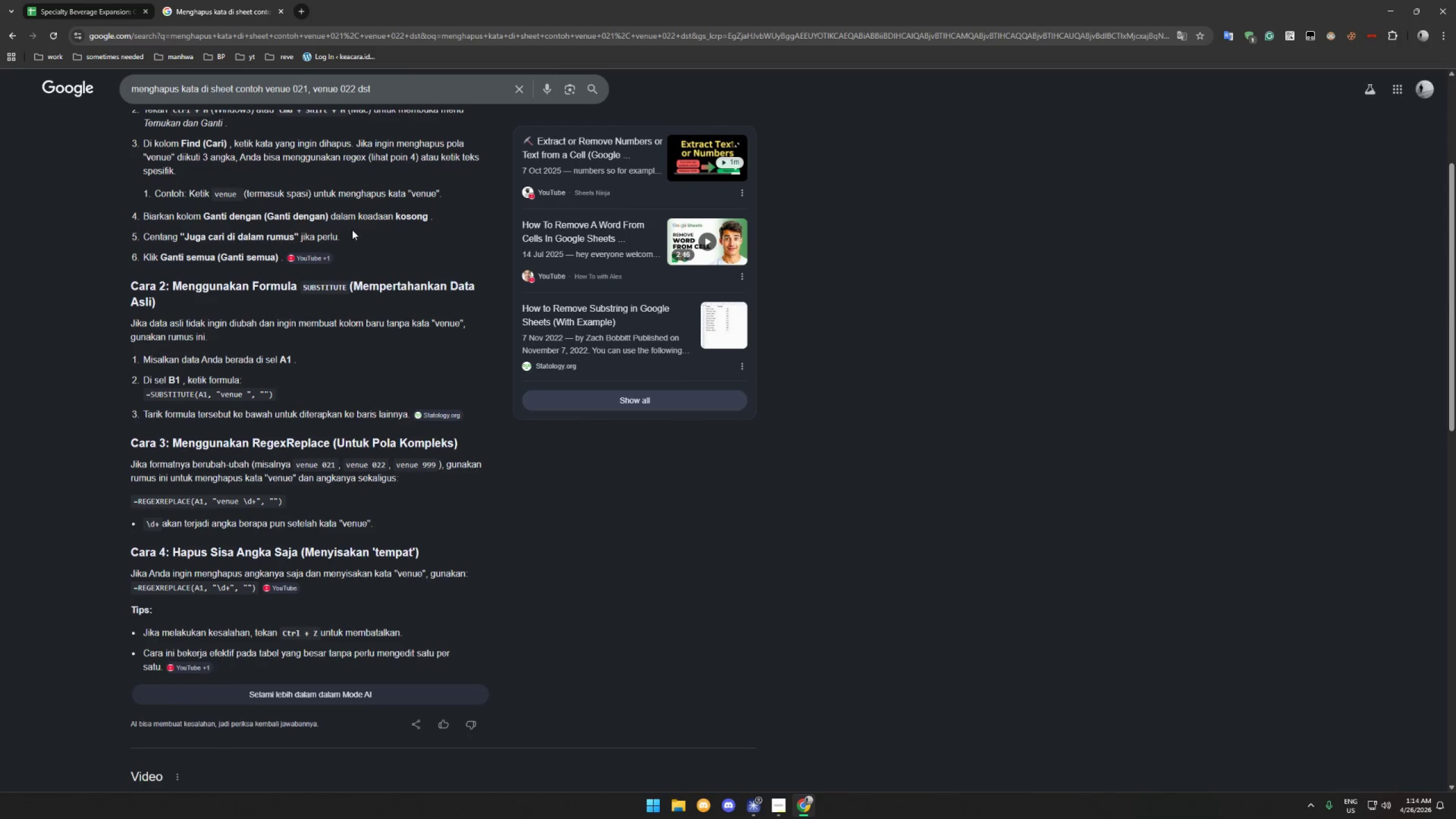 
wait(9.96)
 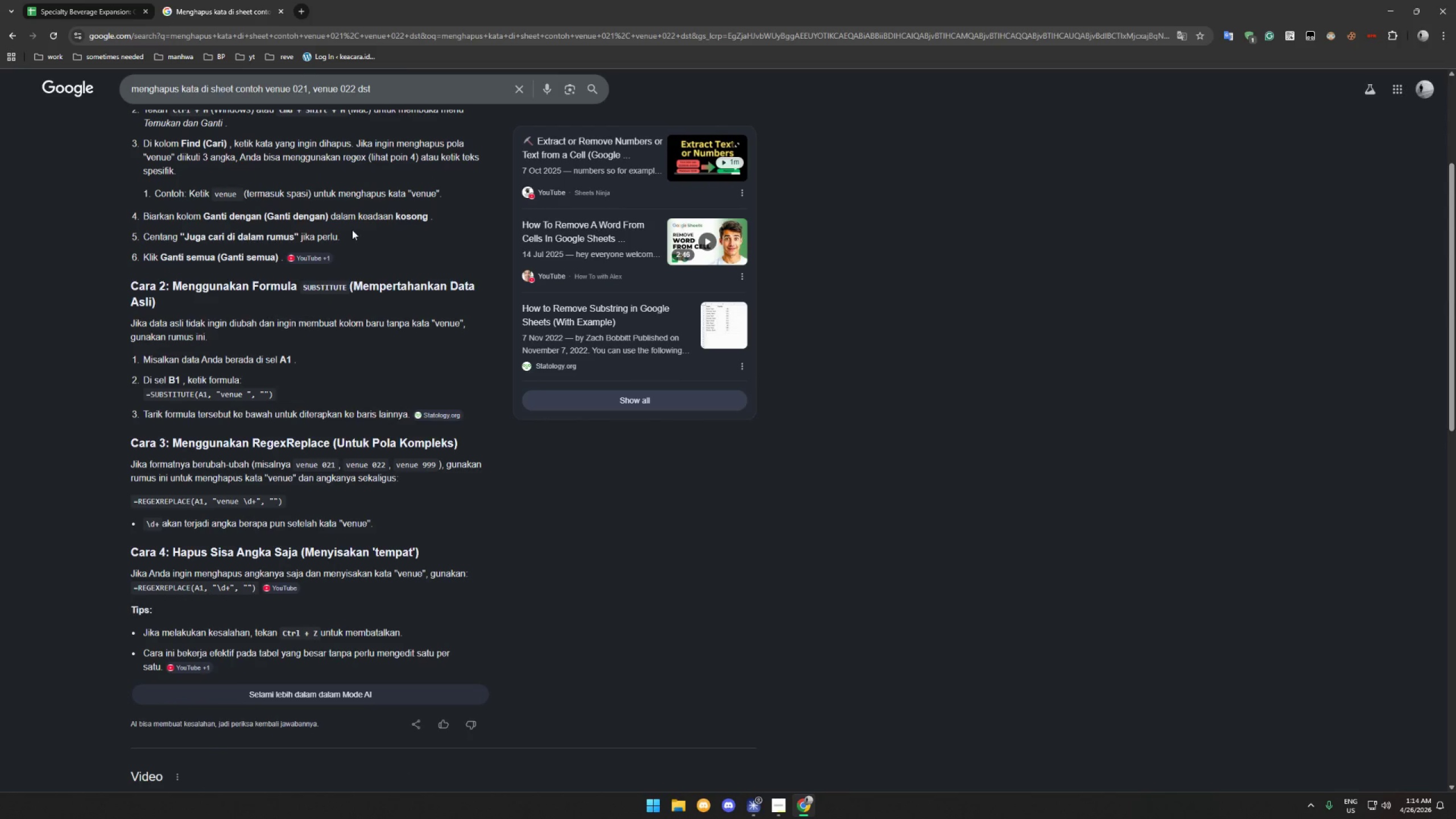 
mouse_move([93, 24])
 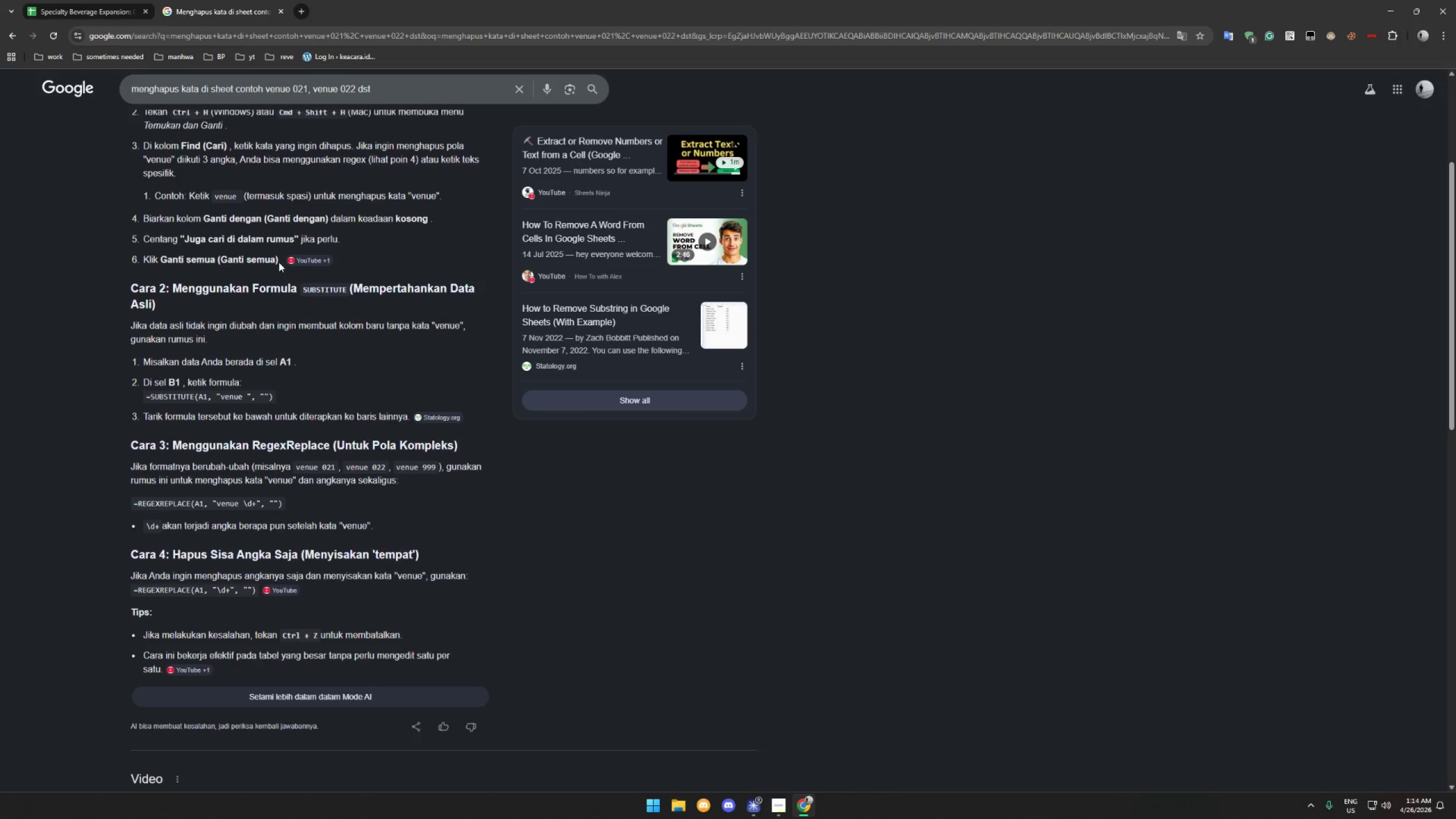 
scroll: coordinate [279, 260], scroll_direction: up, amount: 10.0
 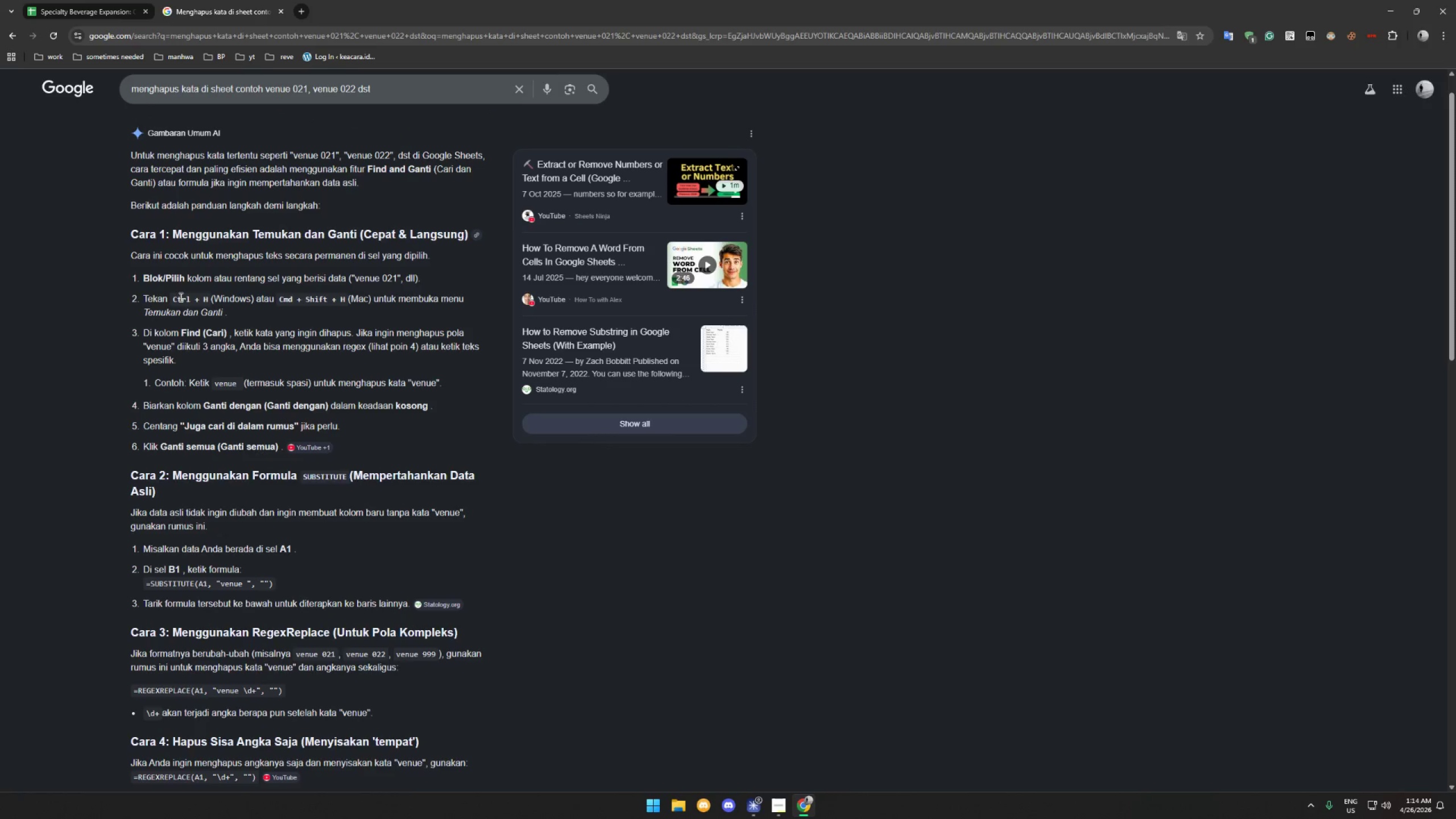 
left_click_drag(start_coordinate=[171, 297], to_coordinate=[402, 304])
 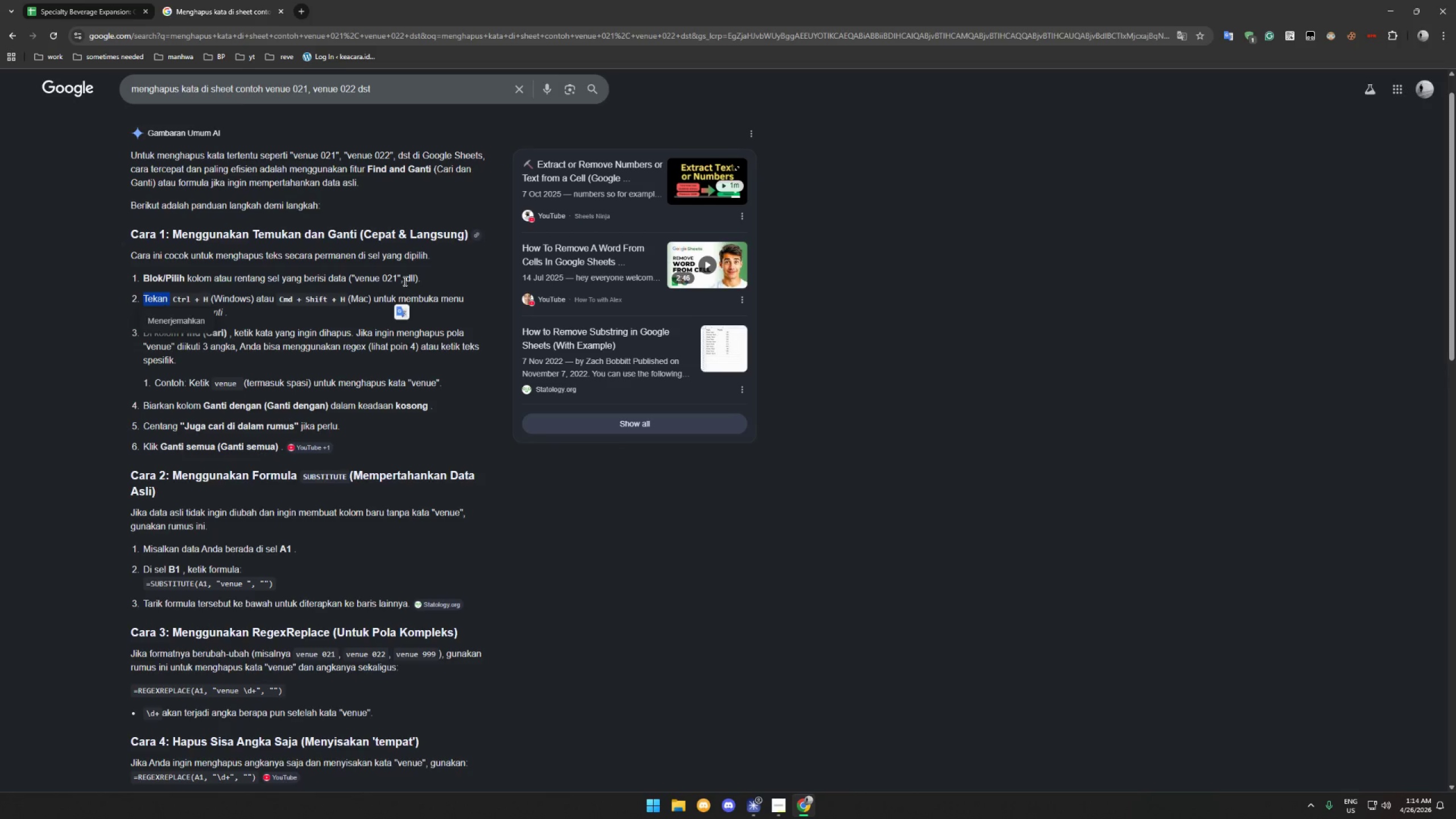 
left_click([404, 281])
 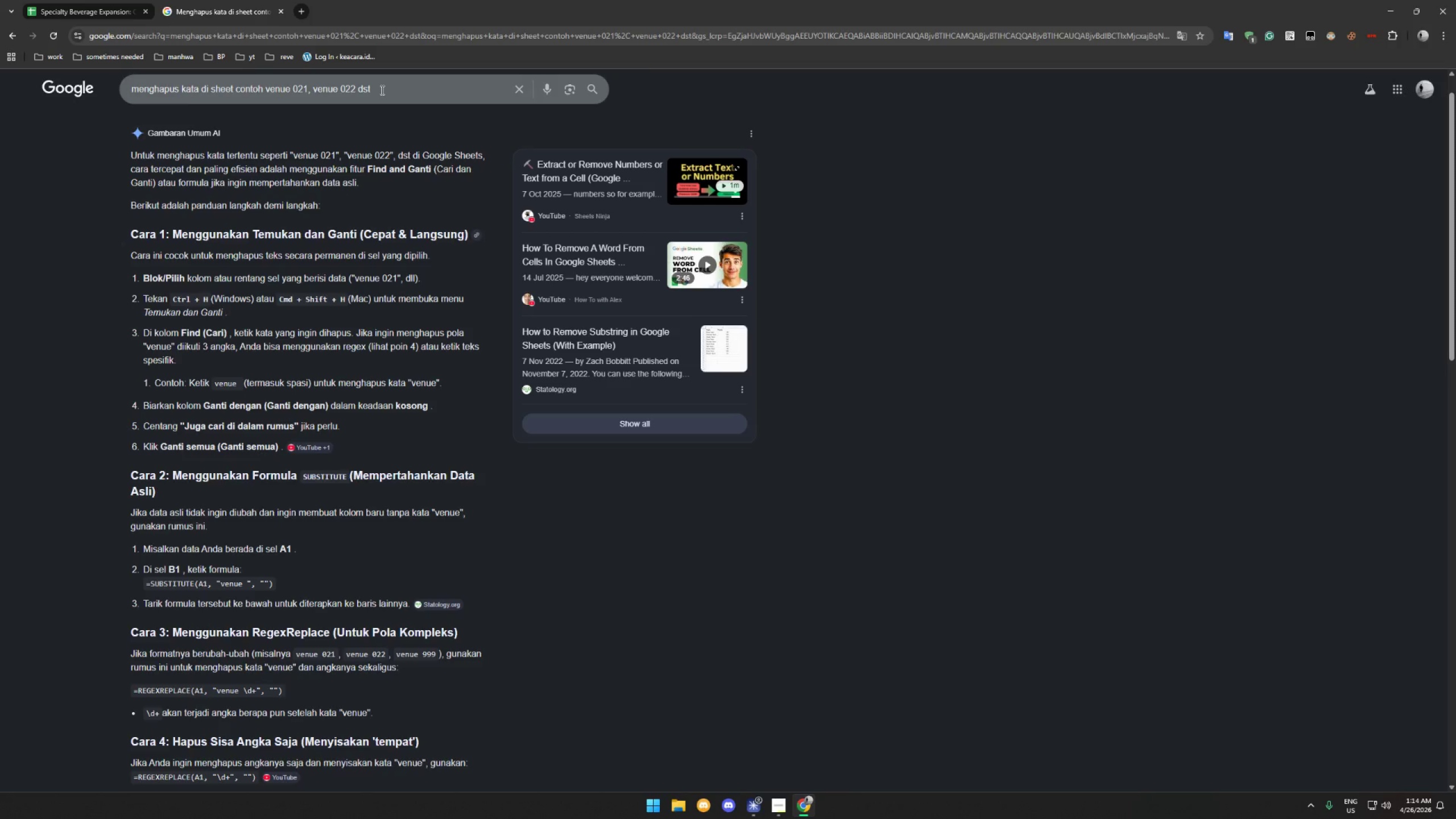 
mouse_move([372, 63])
 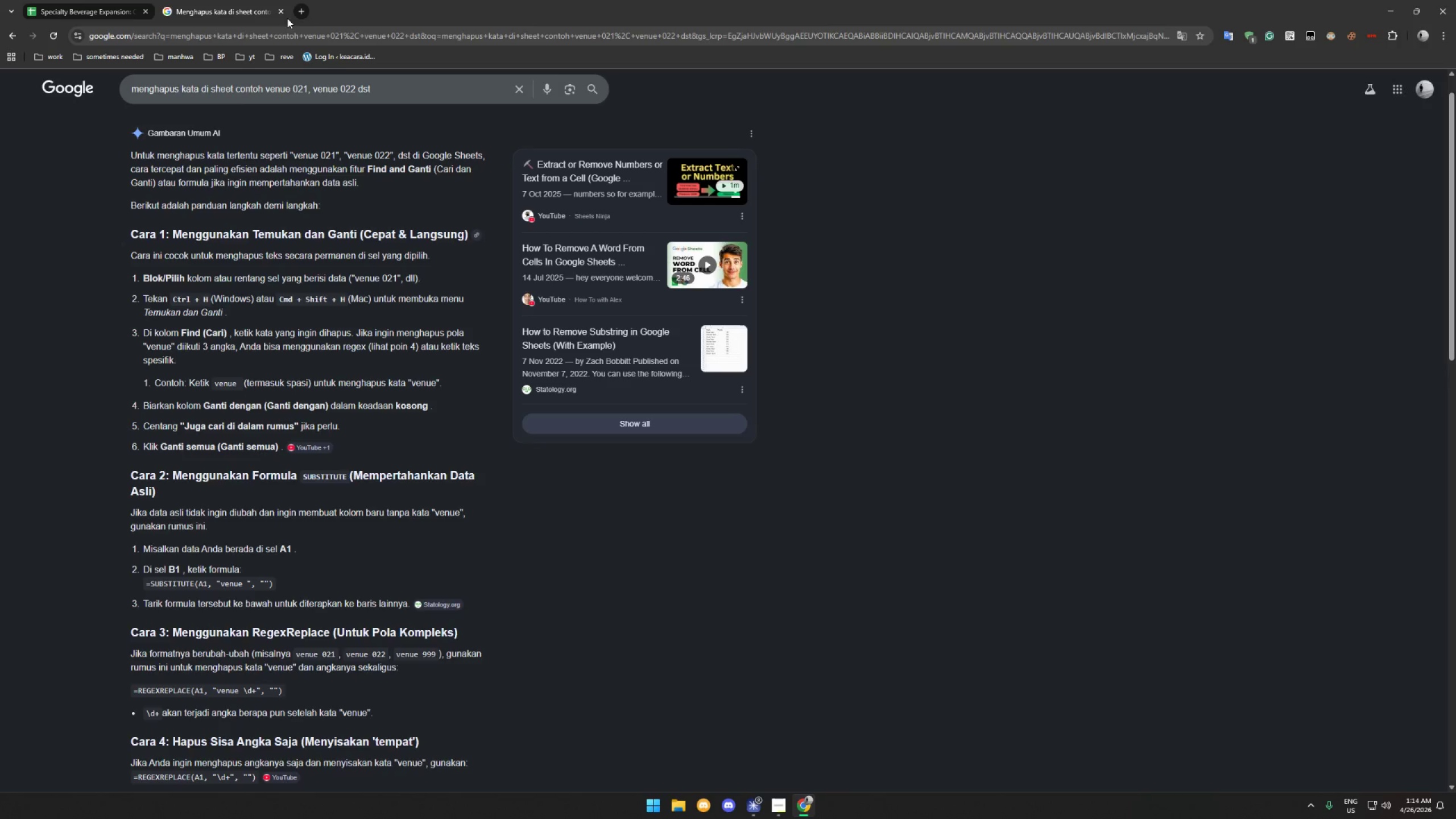 
left_click([283, 13])
 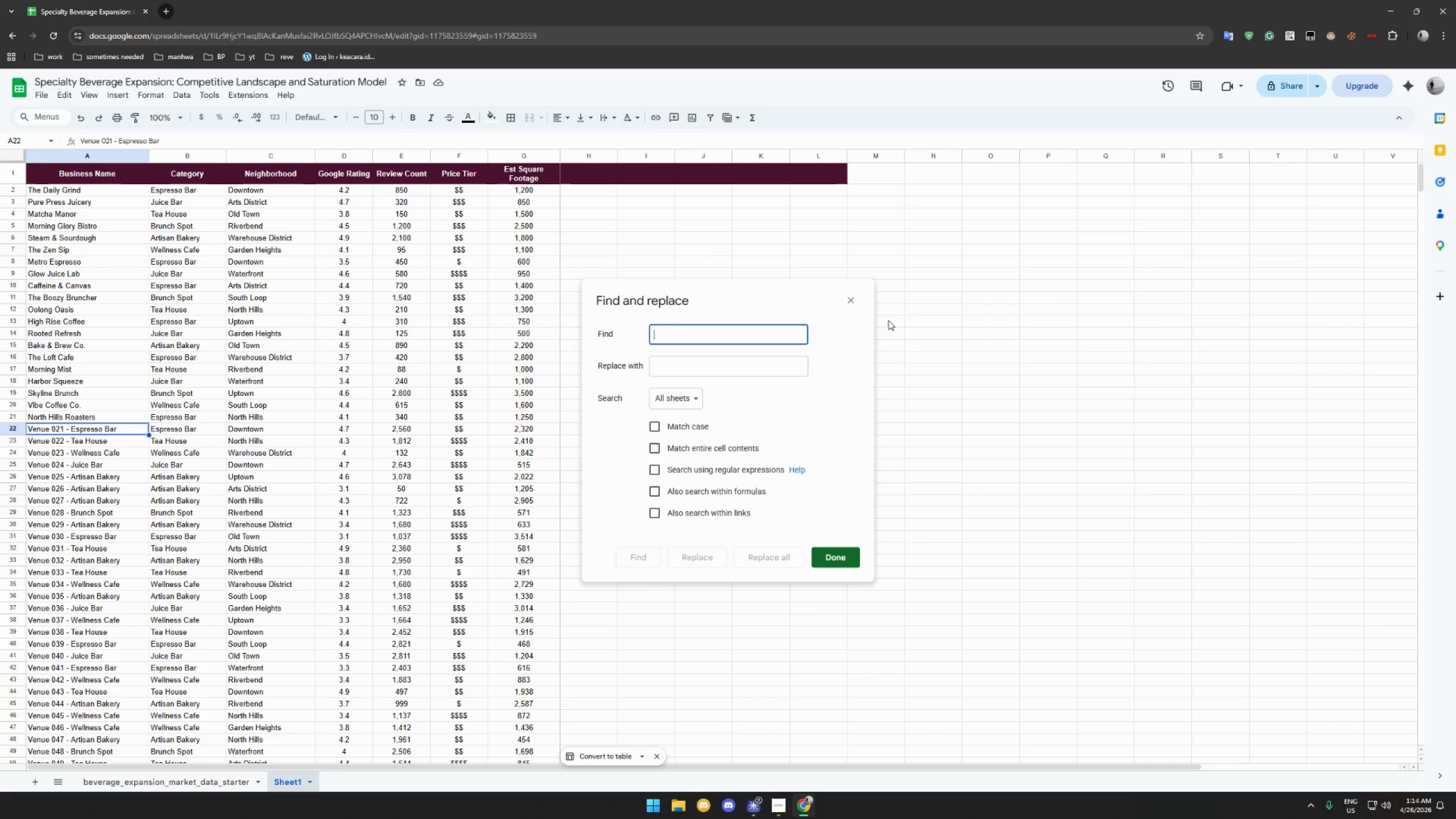 
left_click_drag(start_coordinate=[851, 290], to_coordinate=[851, 301])
 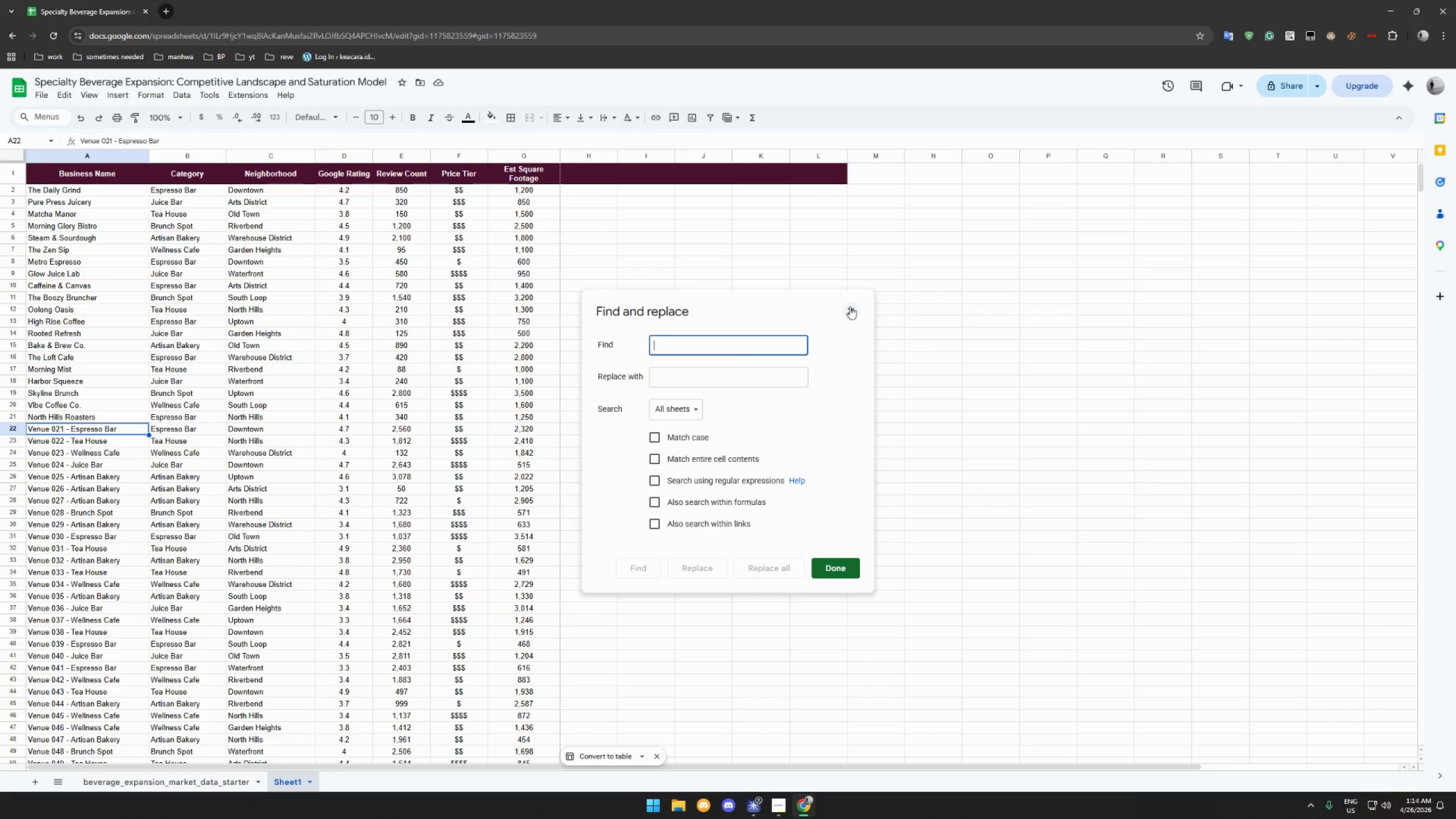 
left_click([850, 307])
 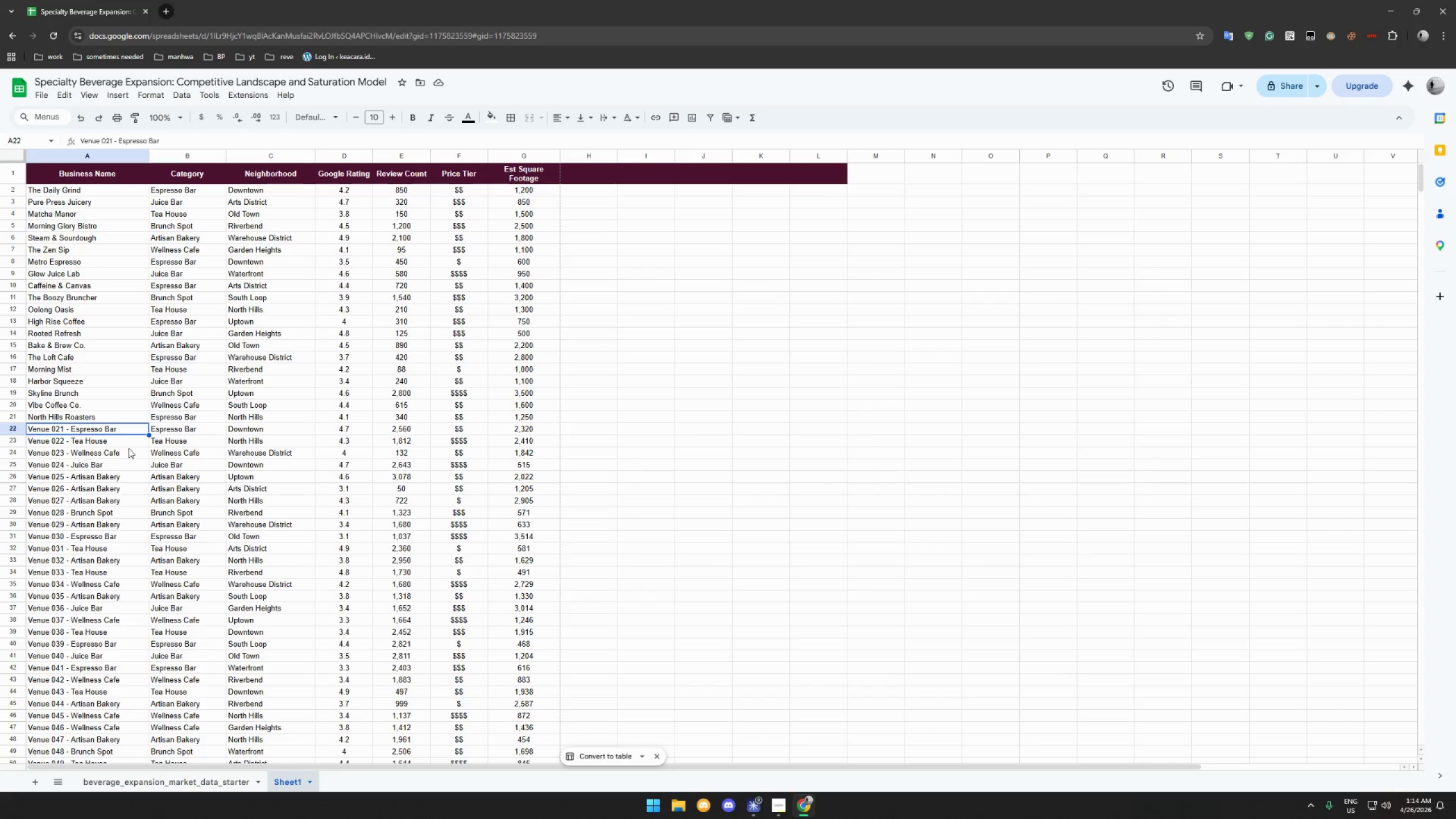 
wait(5.09)
 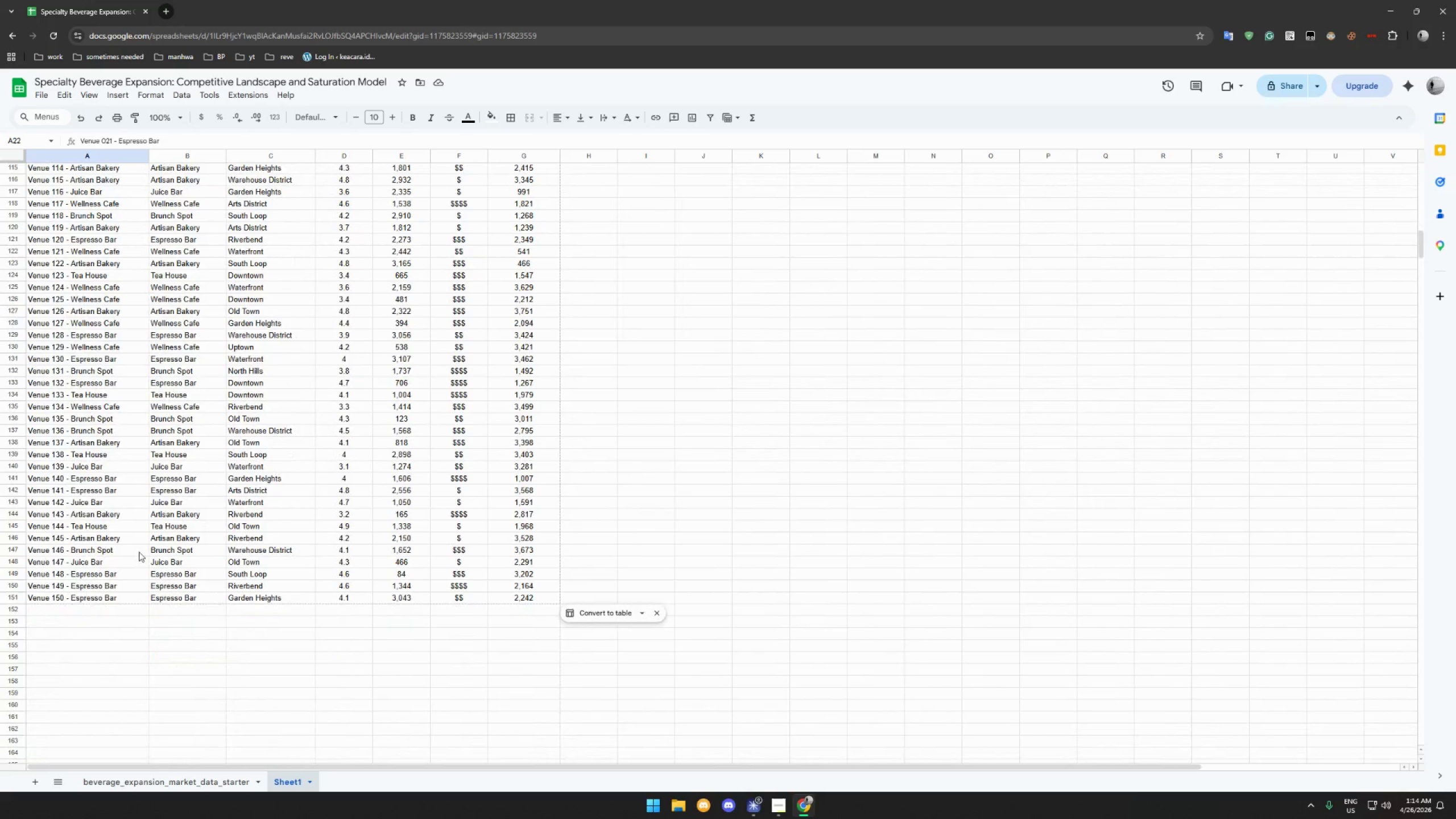 
hold_key(key=ShiftLeft, duration=1.24)
 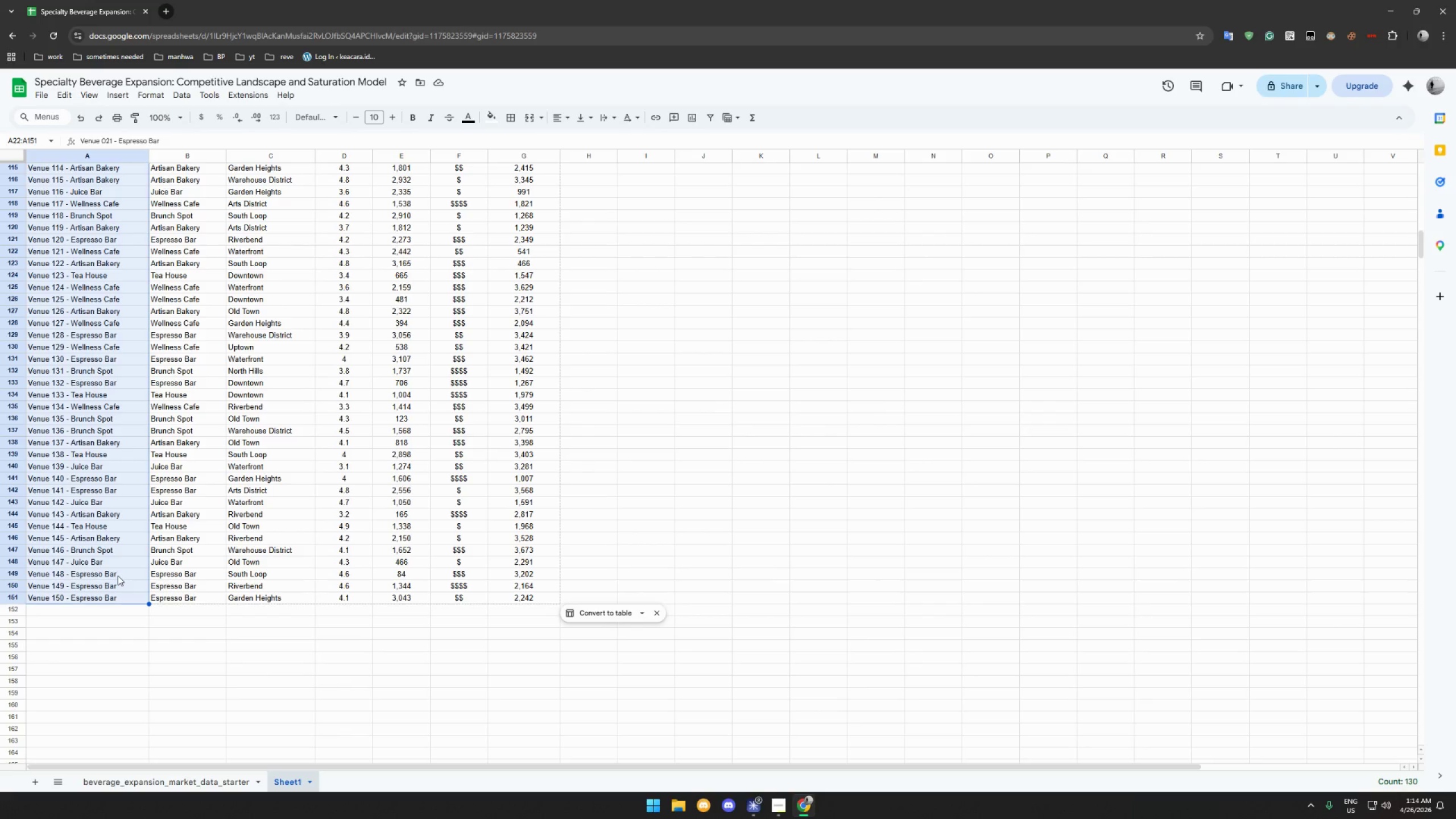 
scroll: coordinate [191, 461], scroll_direction: down, amount: 73.0
 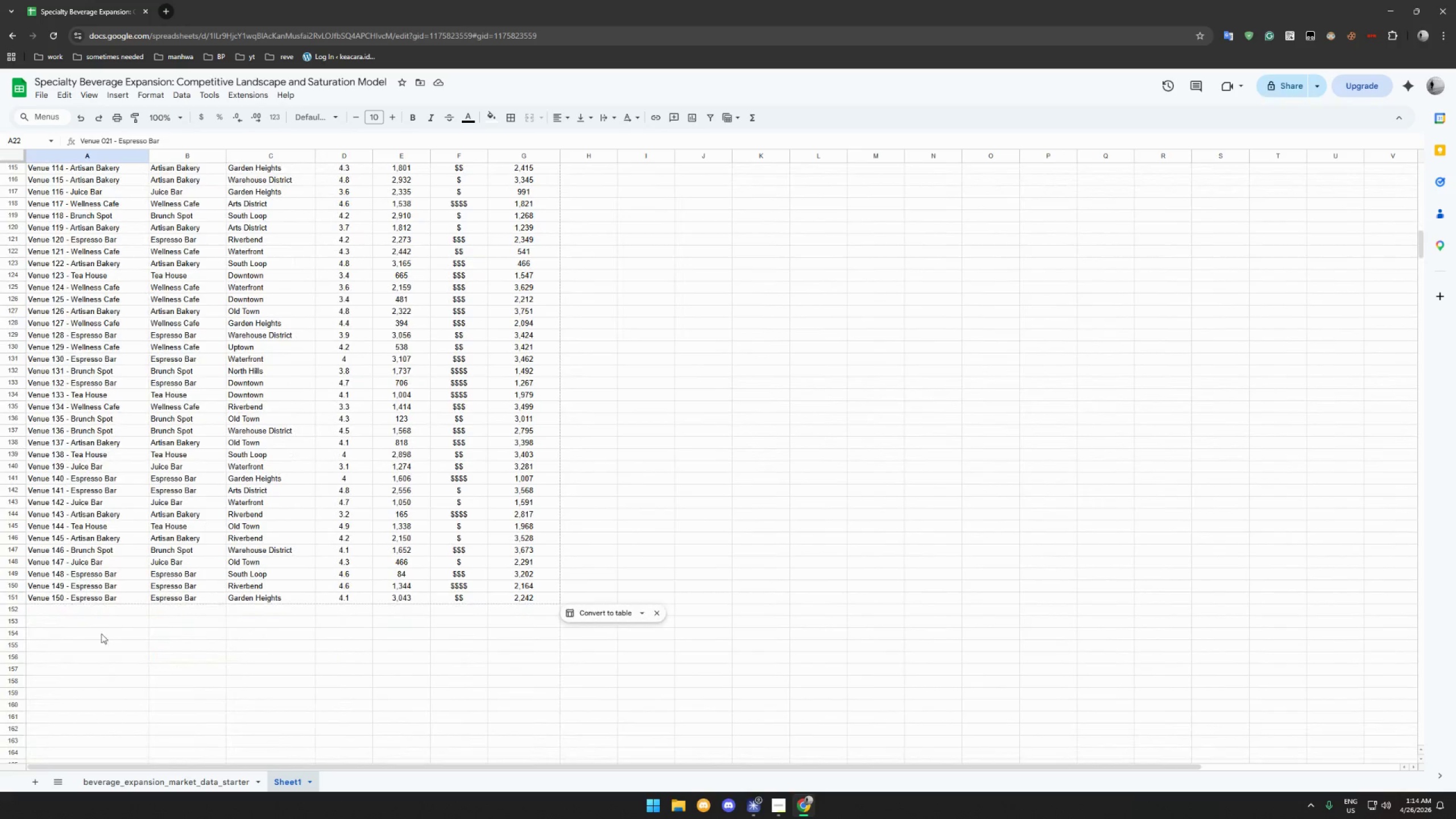 
left_click([113, 599])
 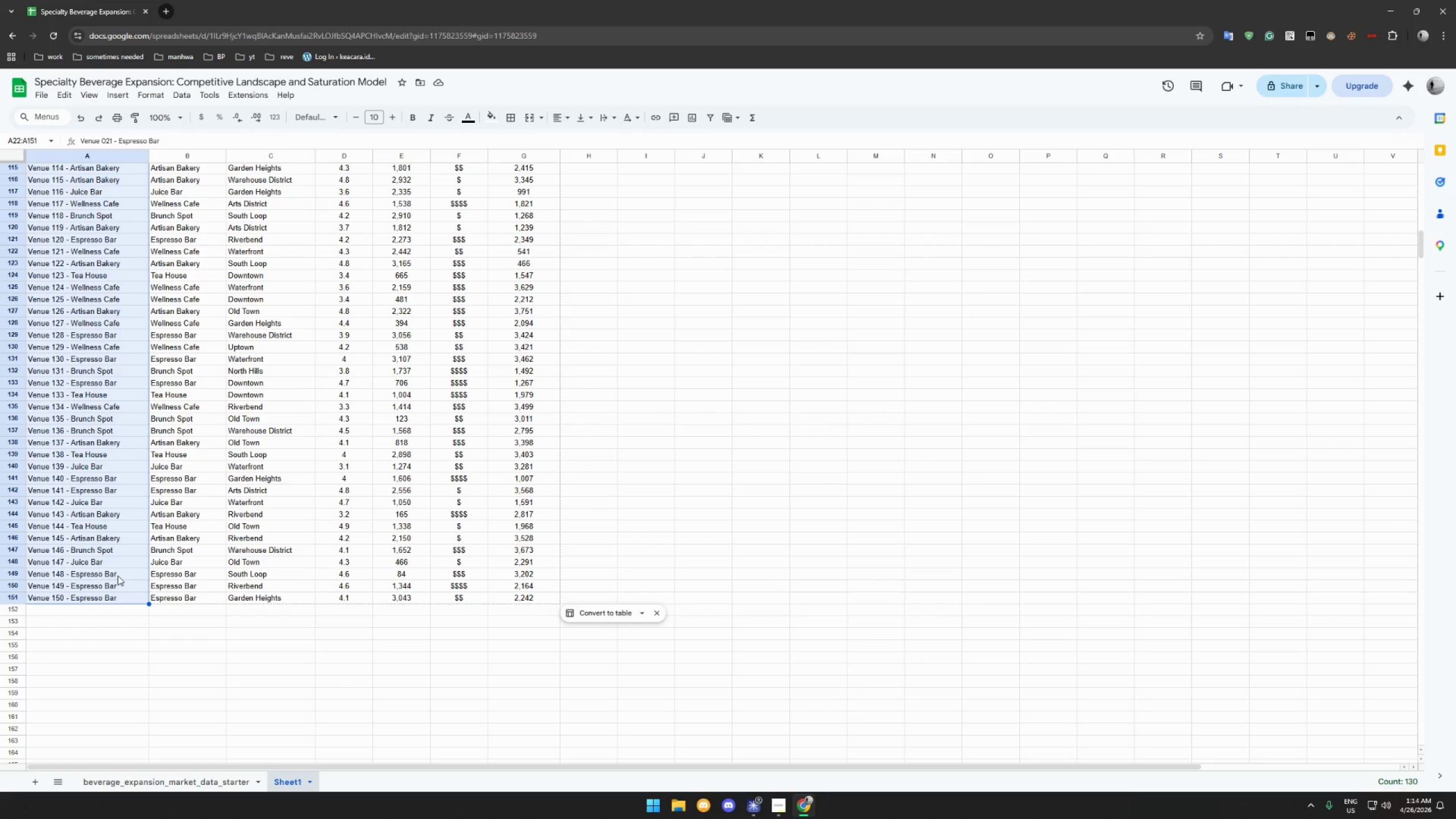 
key(Control+H)
 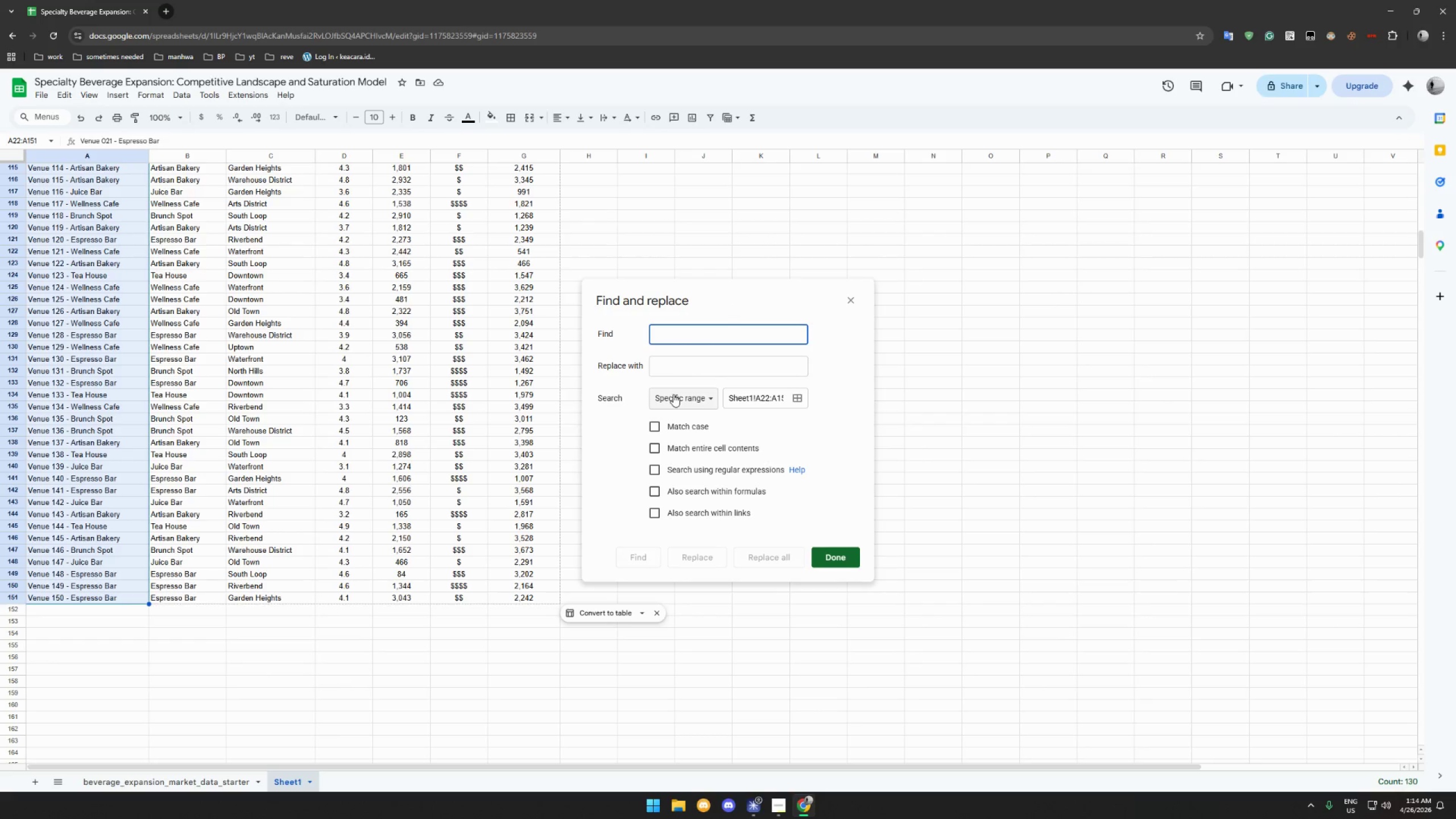 
wait(8.03)
 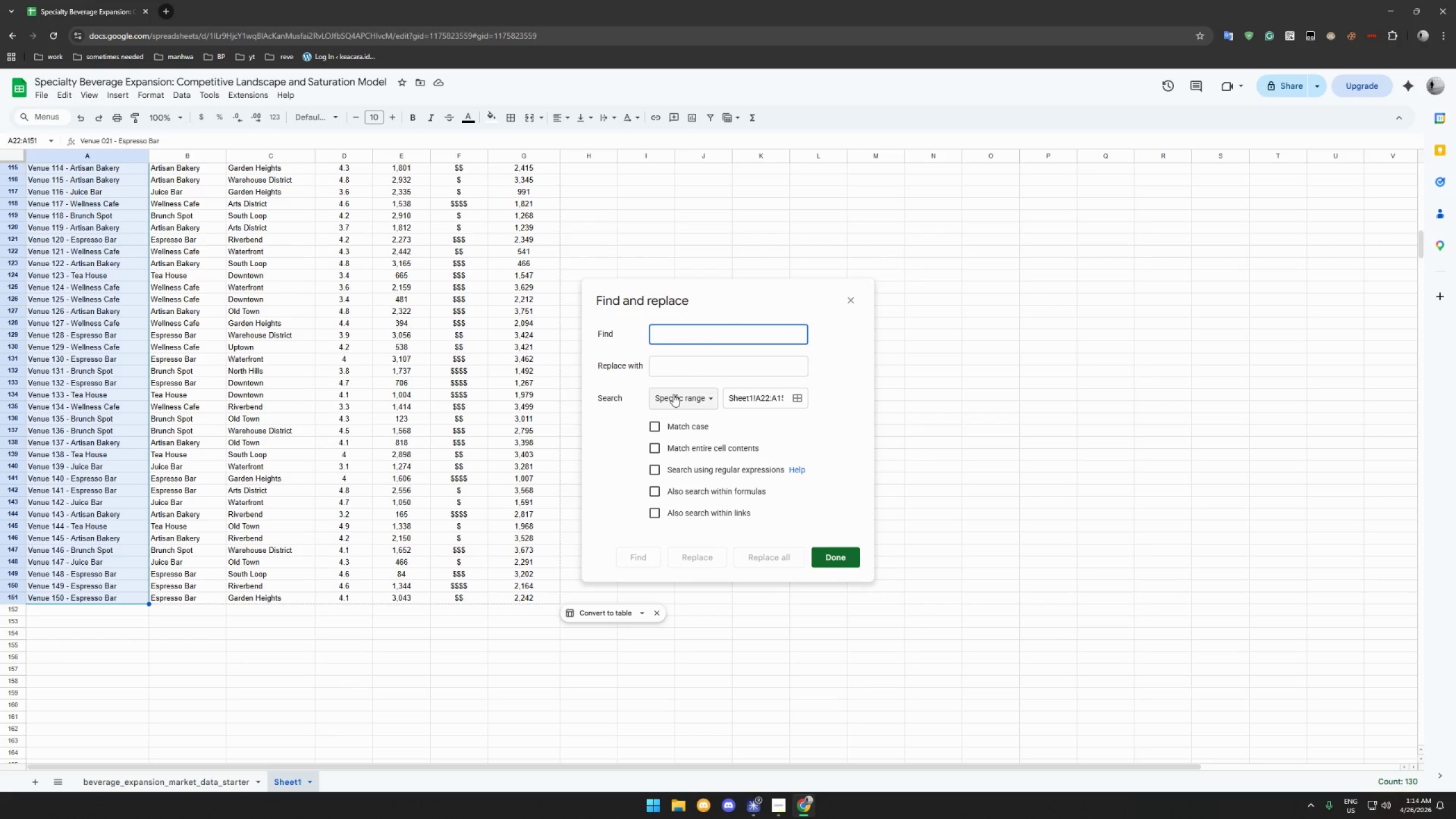 
type(venue)
key(Backspace)
key(Backspace)
key(Backspace)
key(Backspace)
key(Backspace)
type(Venue)
 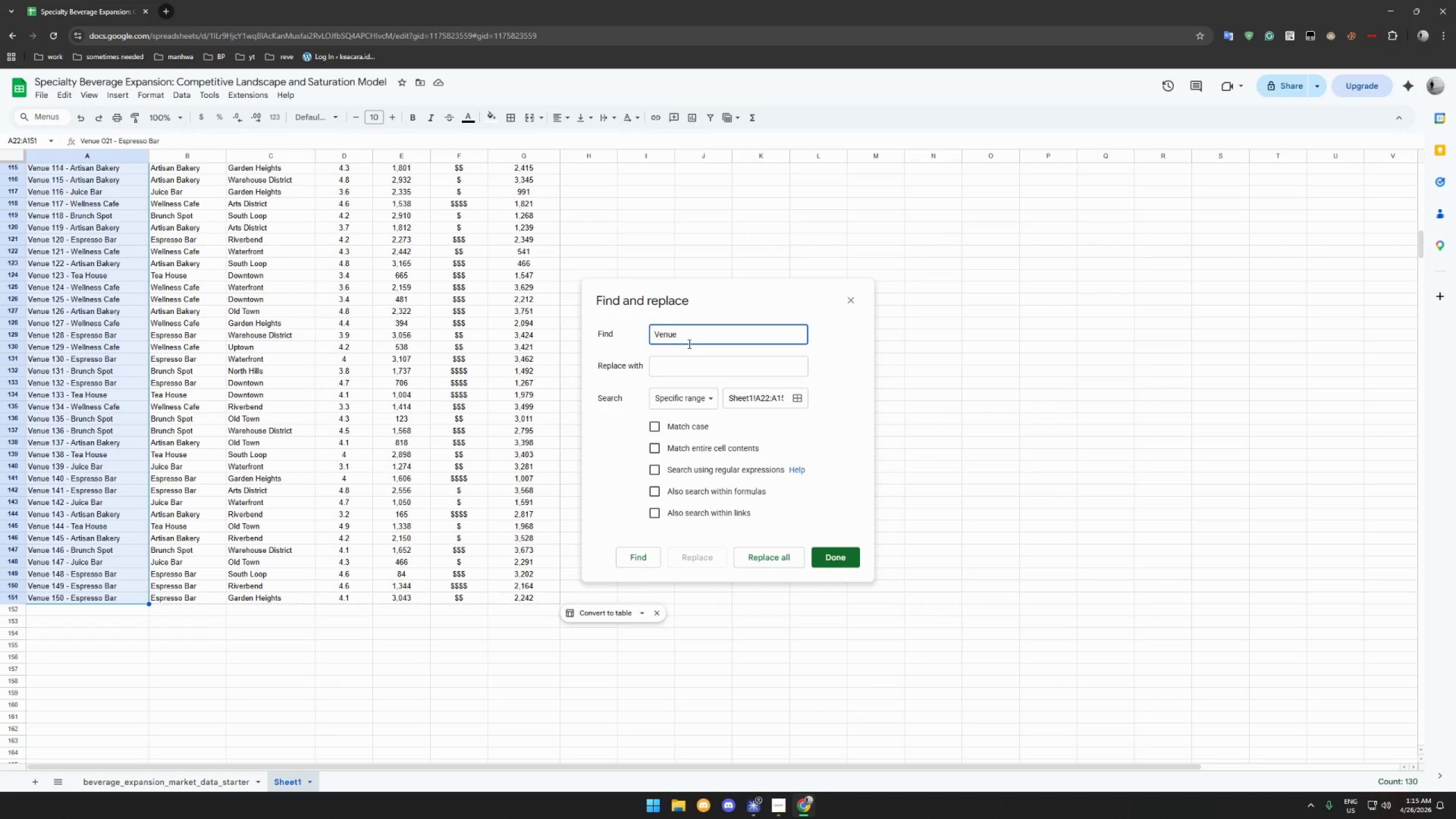 
left_click([785, 559])
 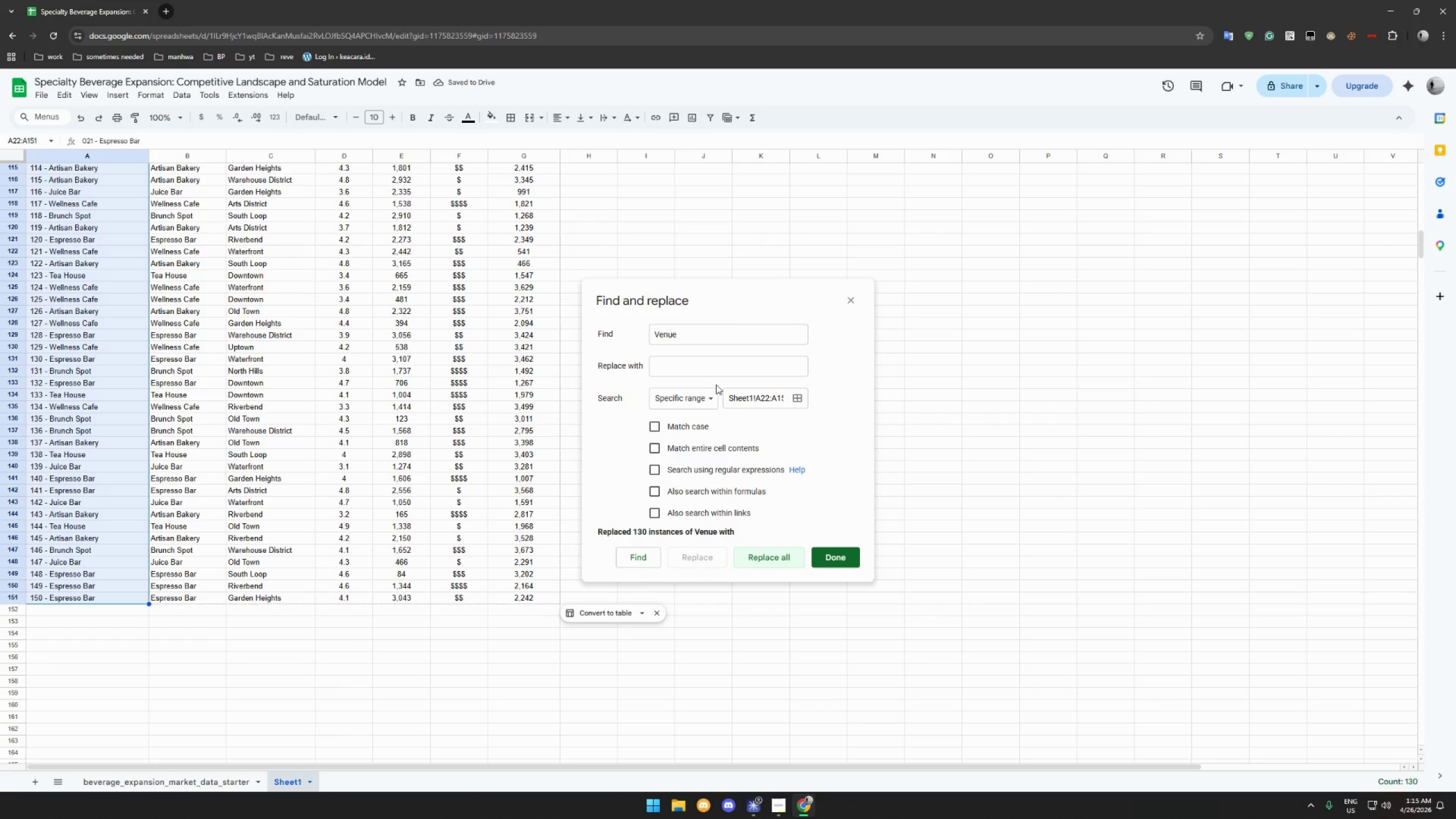 
wait(9.27)
 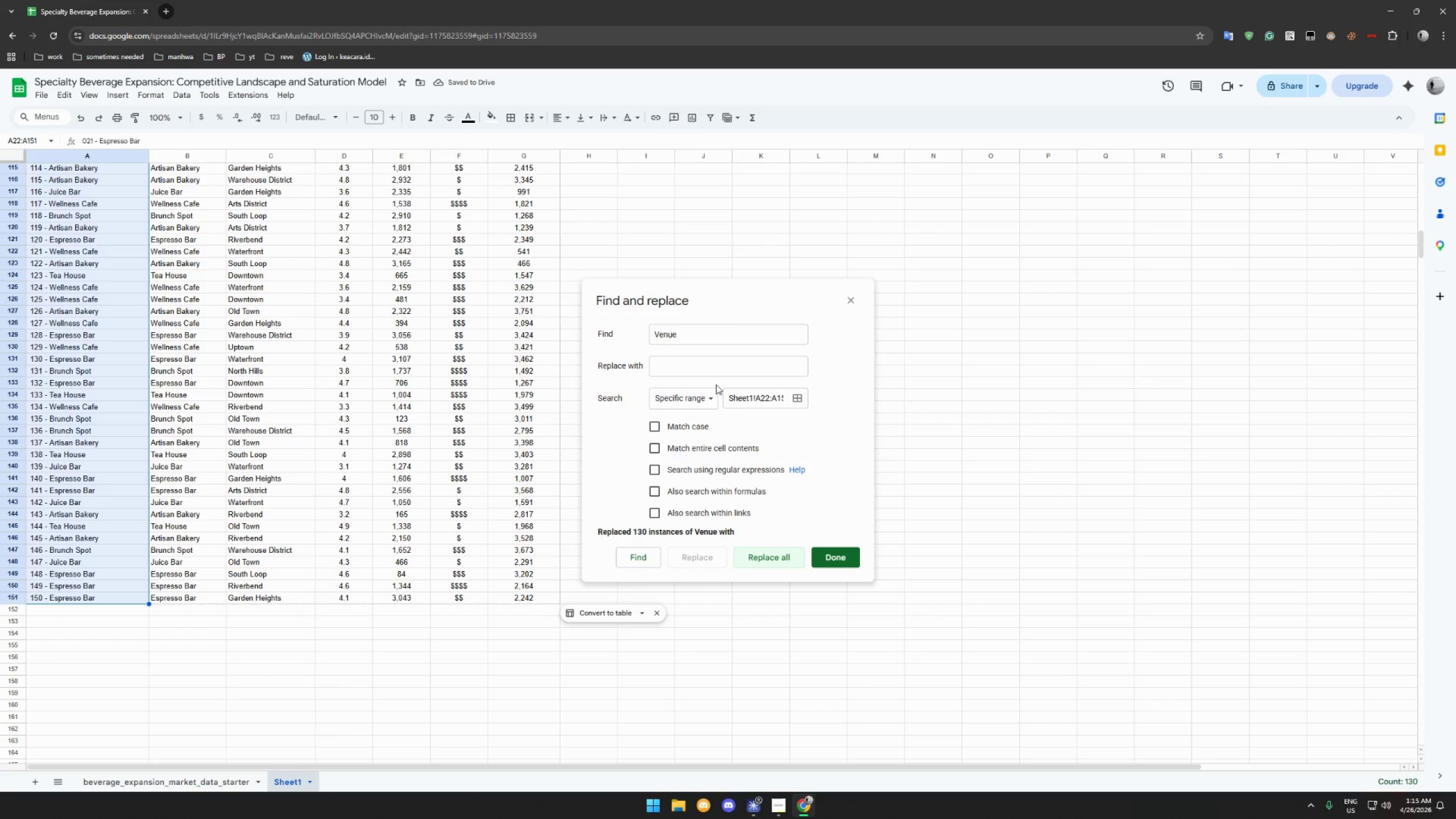 
left_click_drag(start_coordinate=[686, 338], to_coordinate=[635, 338])
 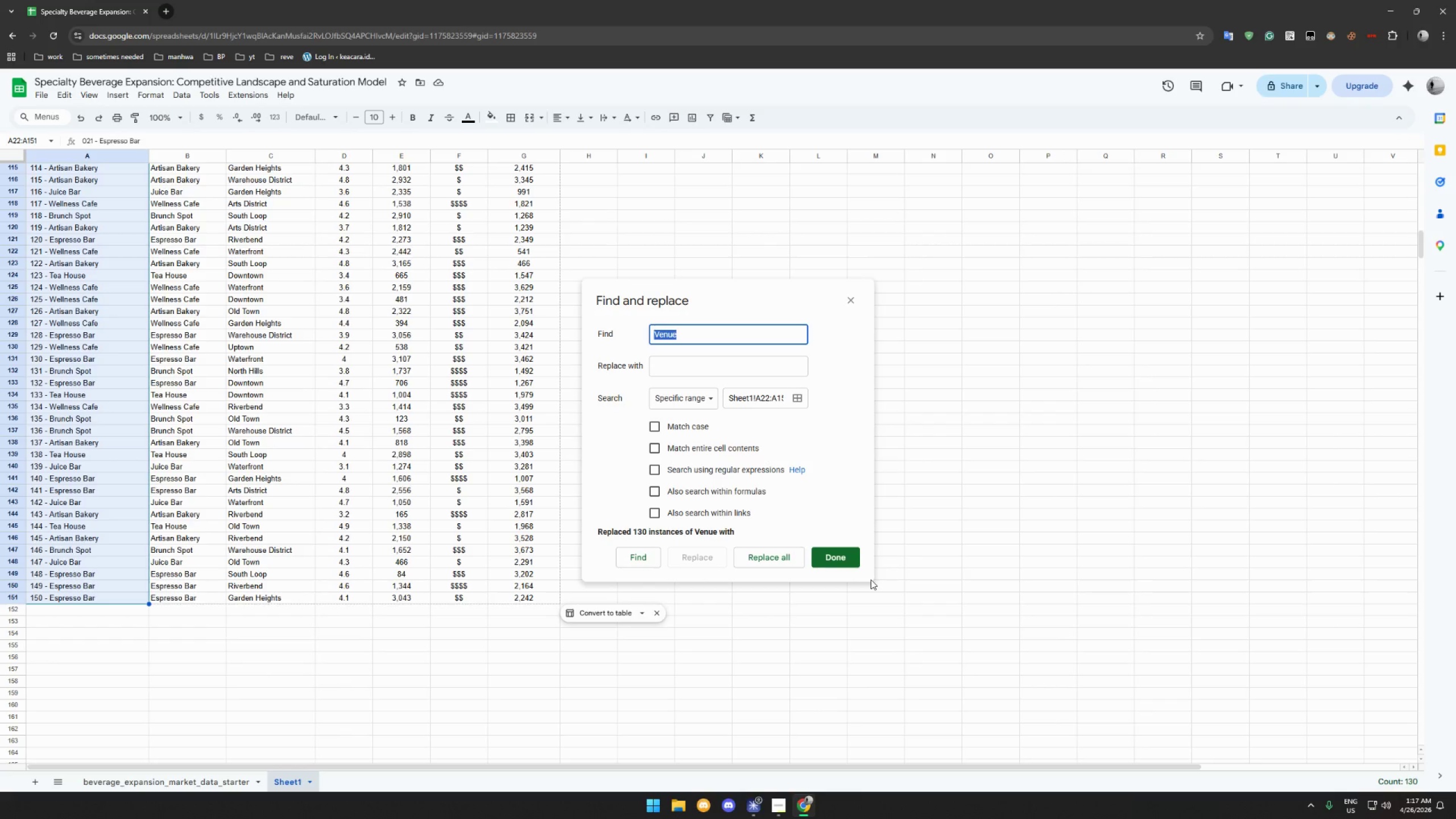 
wait(114.55)
 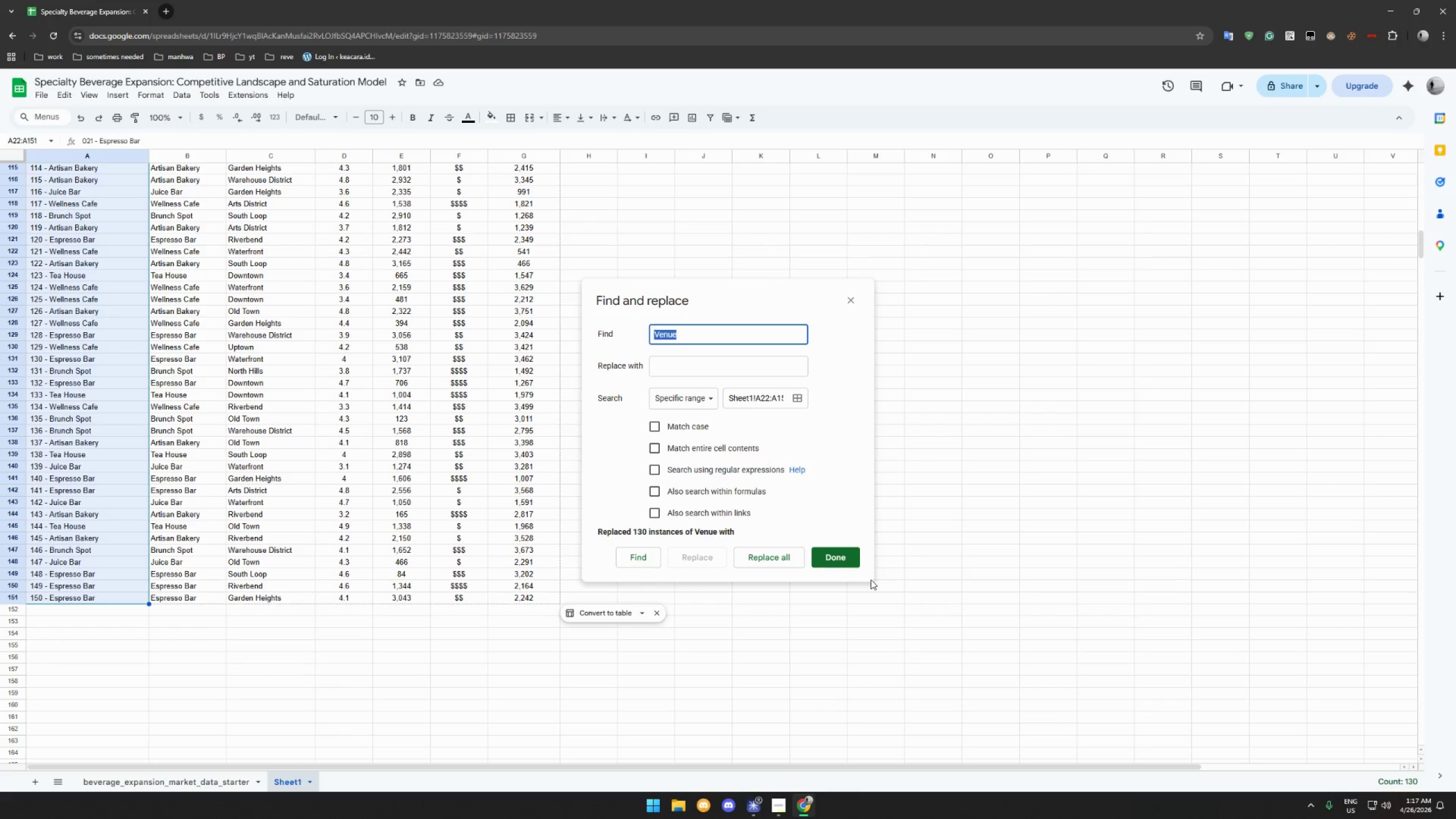 
key(Control+Z)
 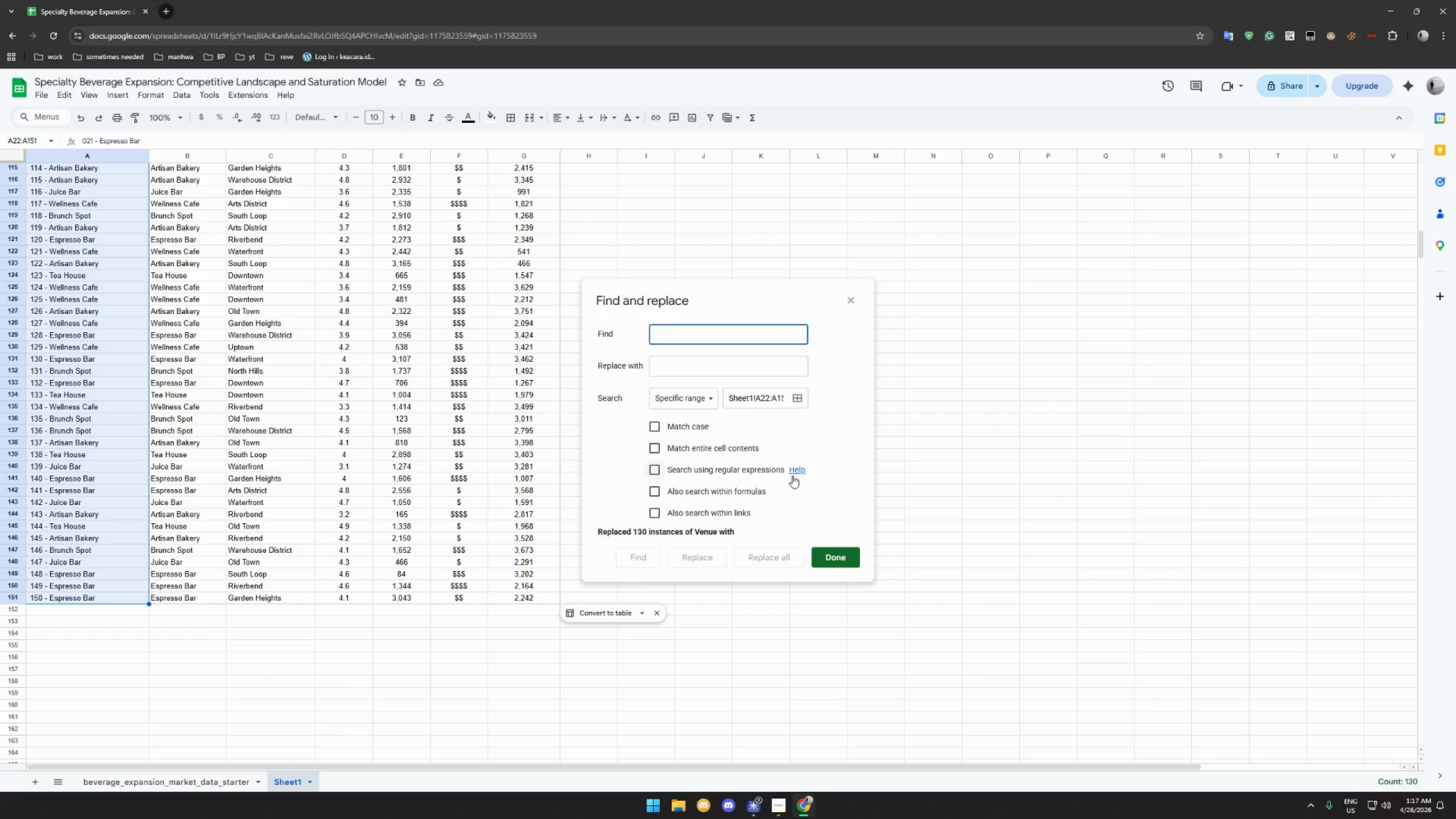 
key(Control+Z)
 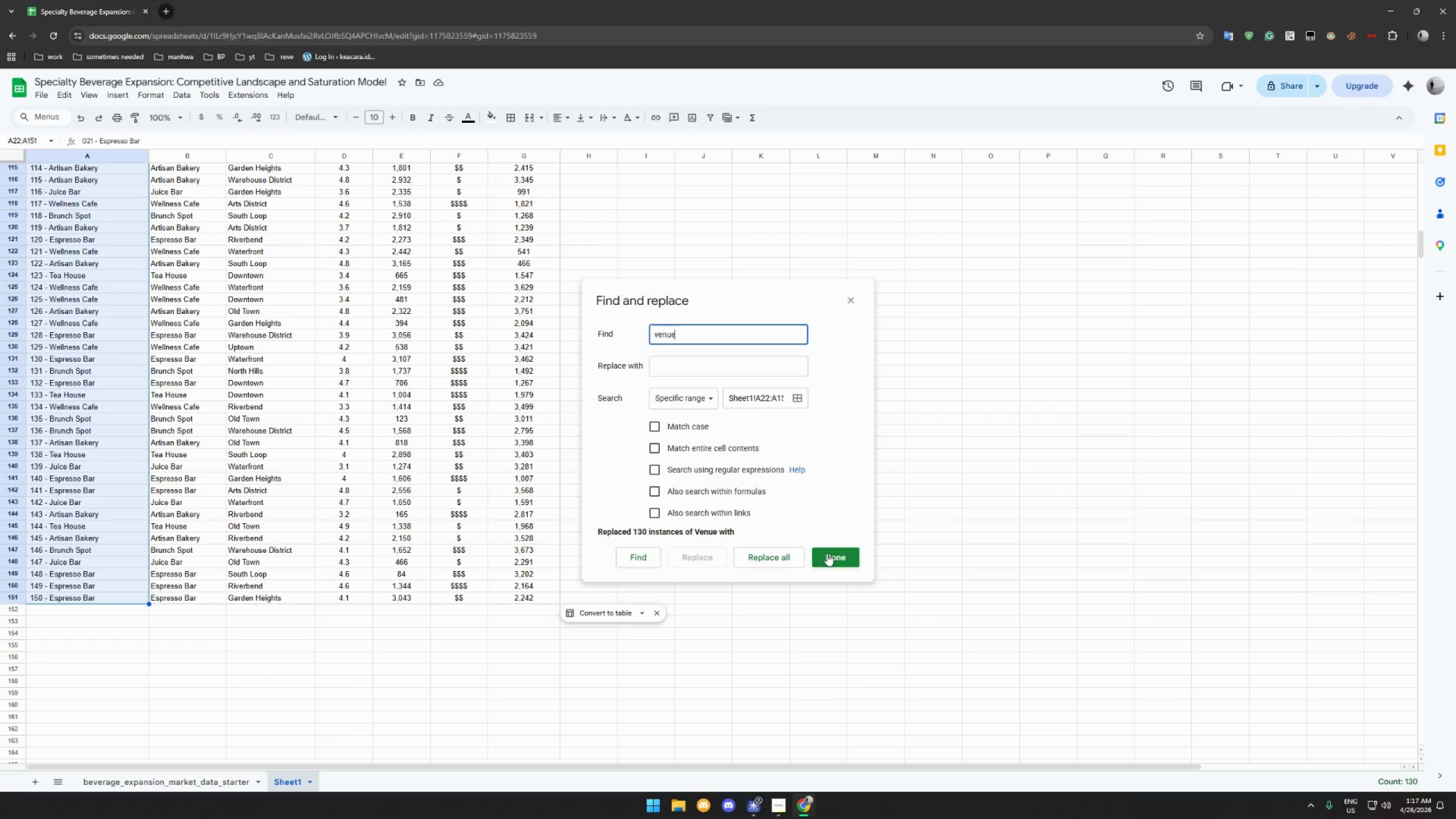 
key(Control+ControlLeft)
 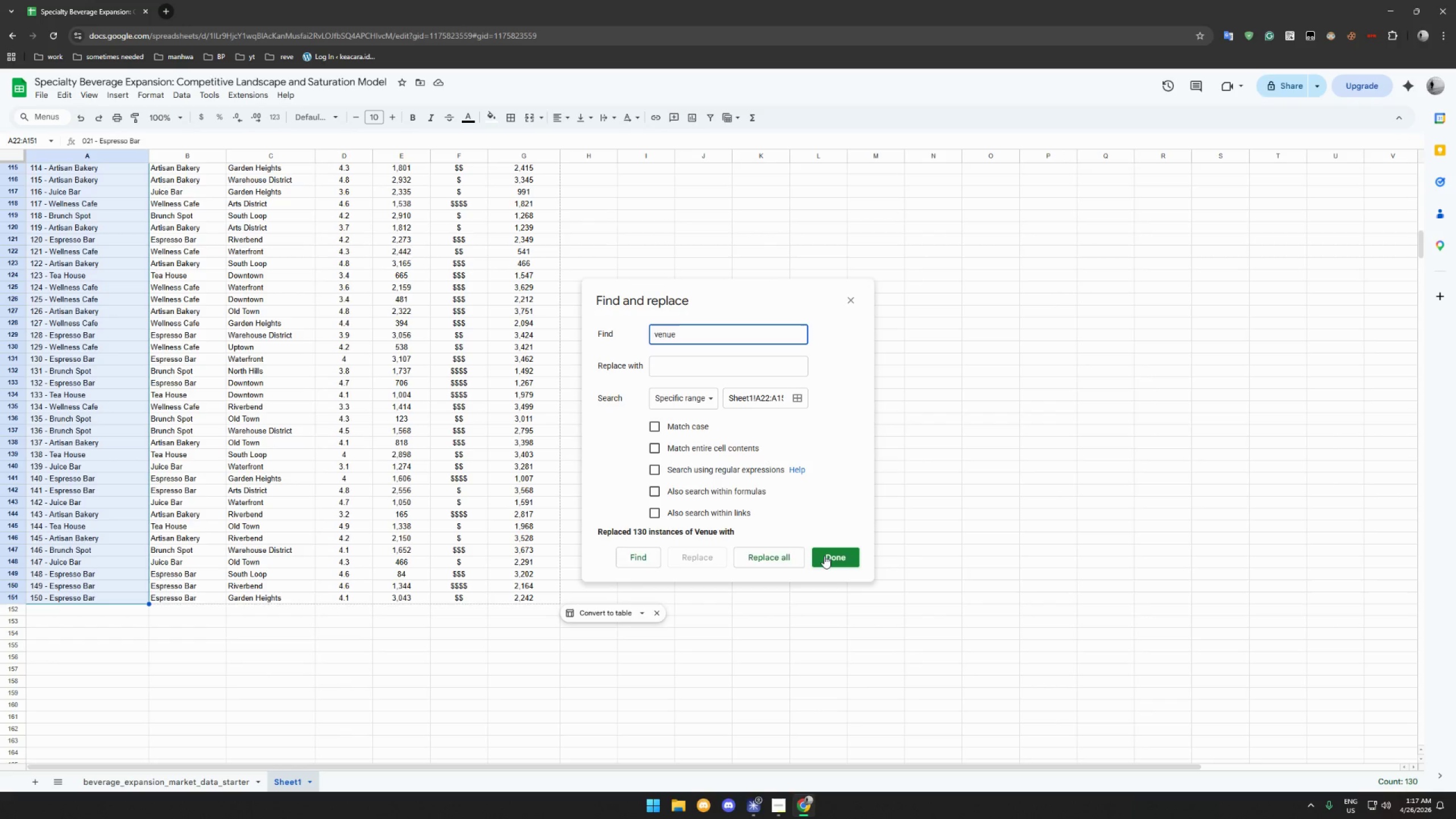 
key(Control+Z)
 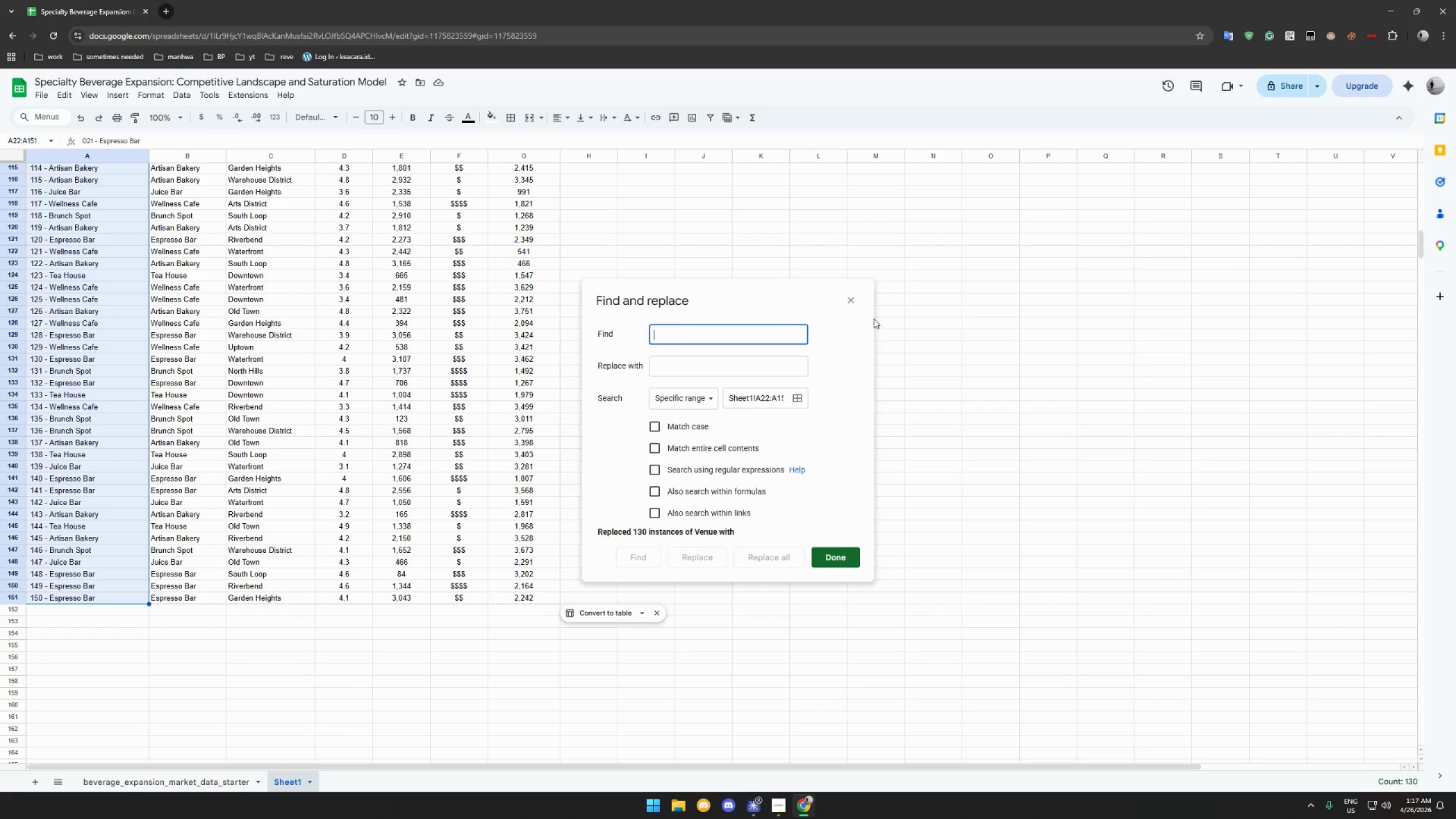 
left_click([854, 297])
 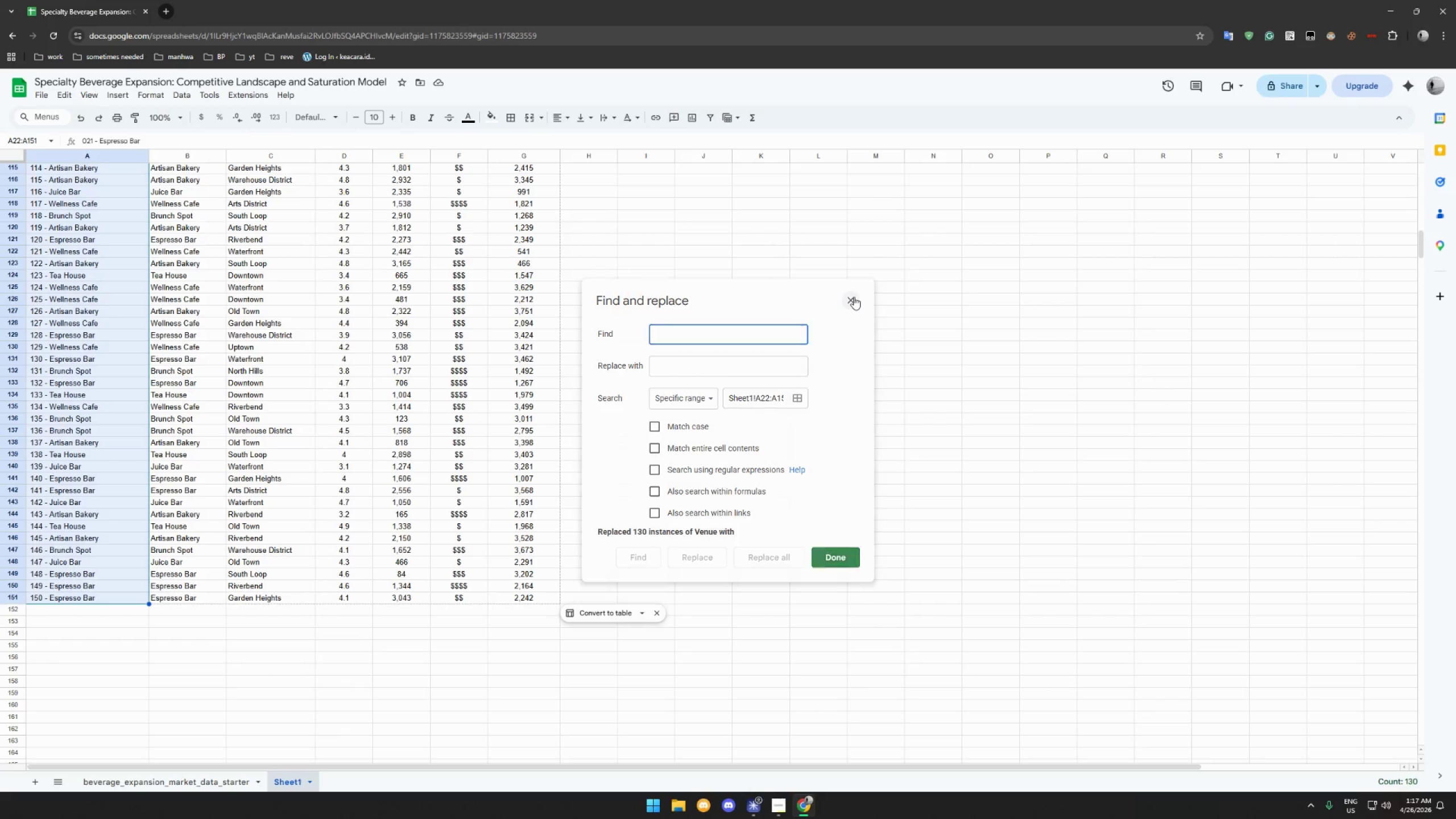 
key(Control+Z)
 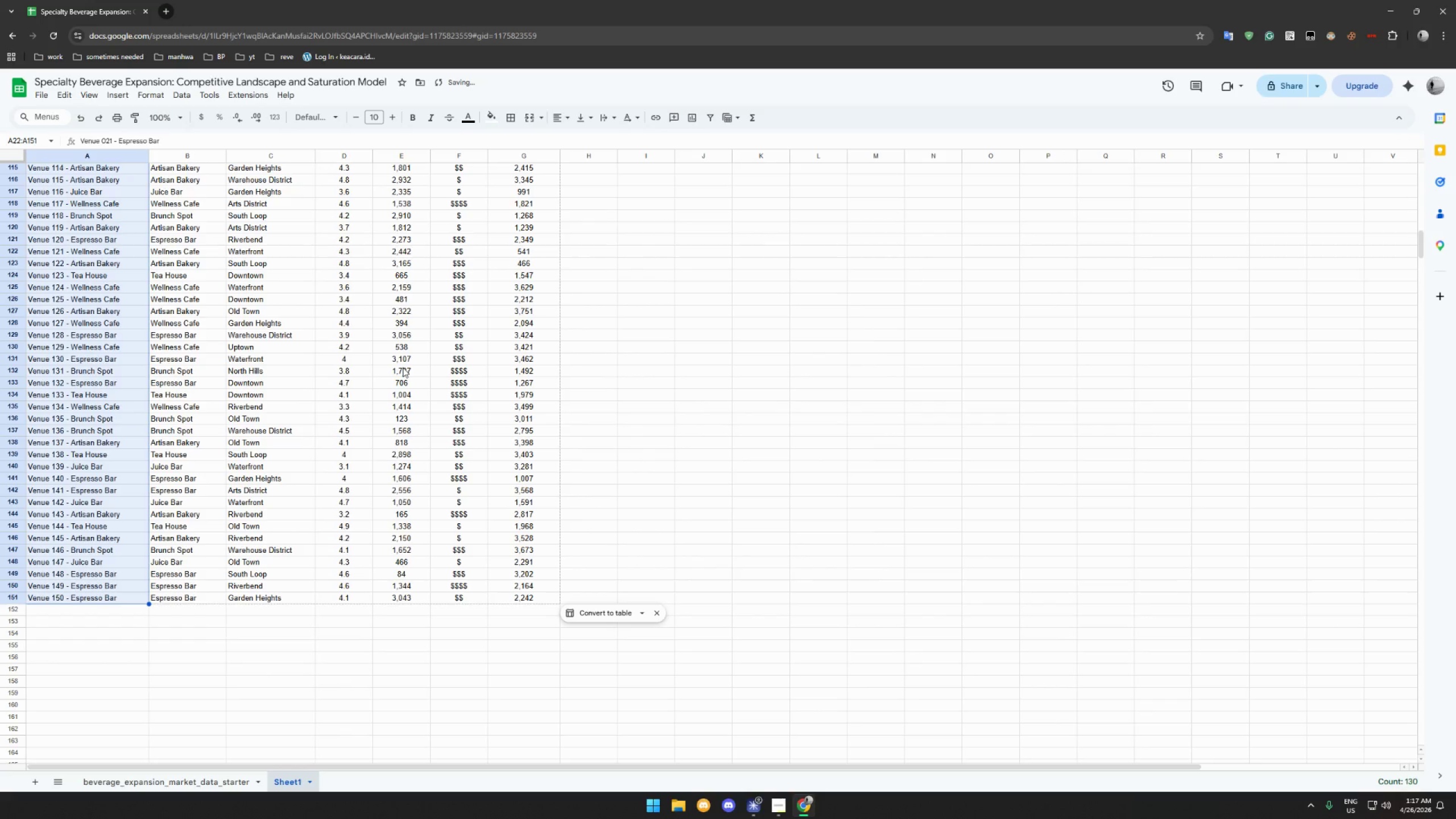 
key(Control+H)
 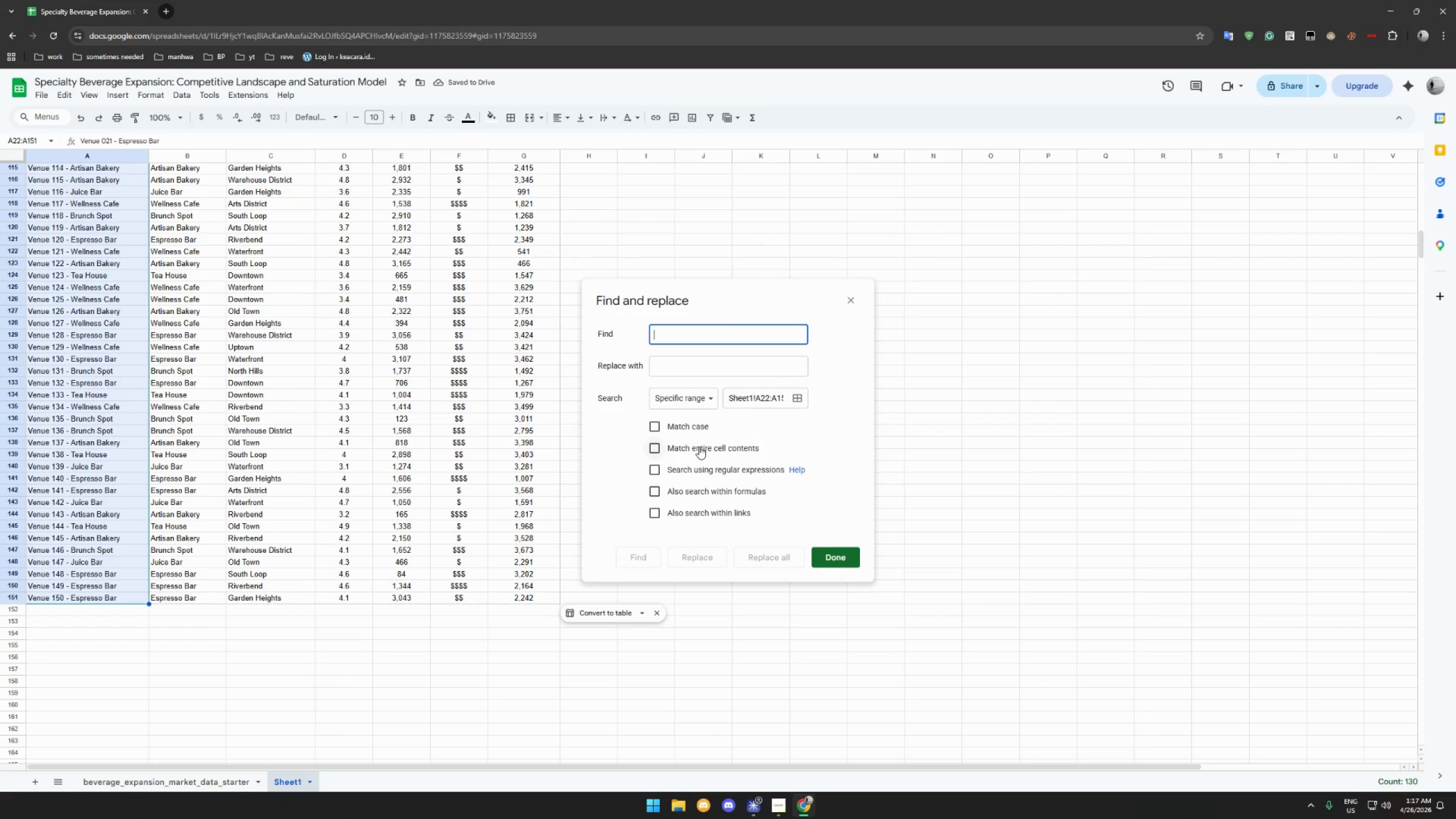 
type(Venm)
key(Backspace)
type(ue)
 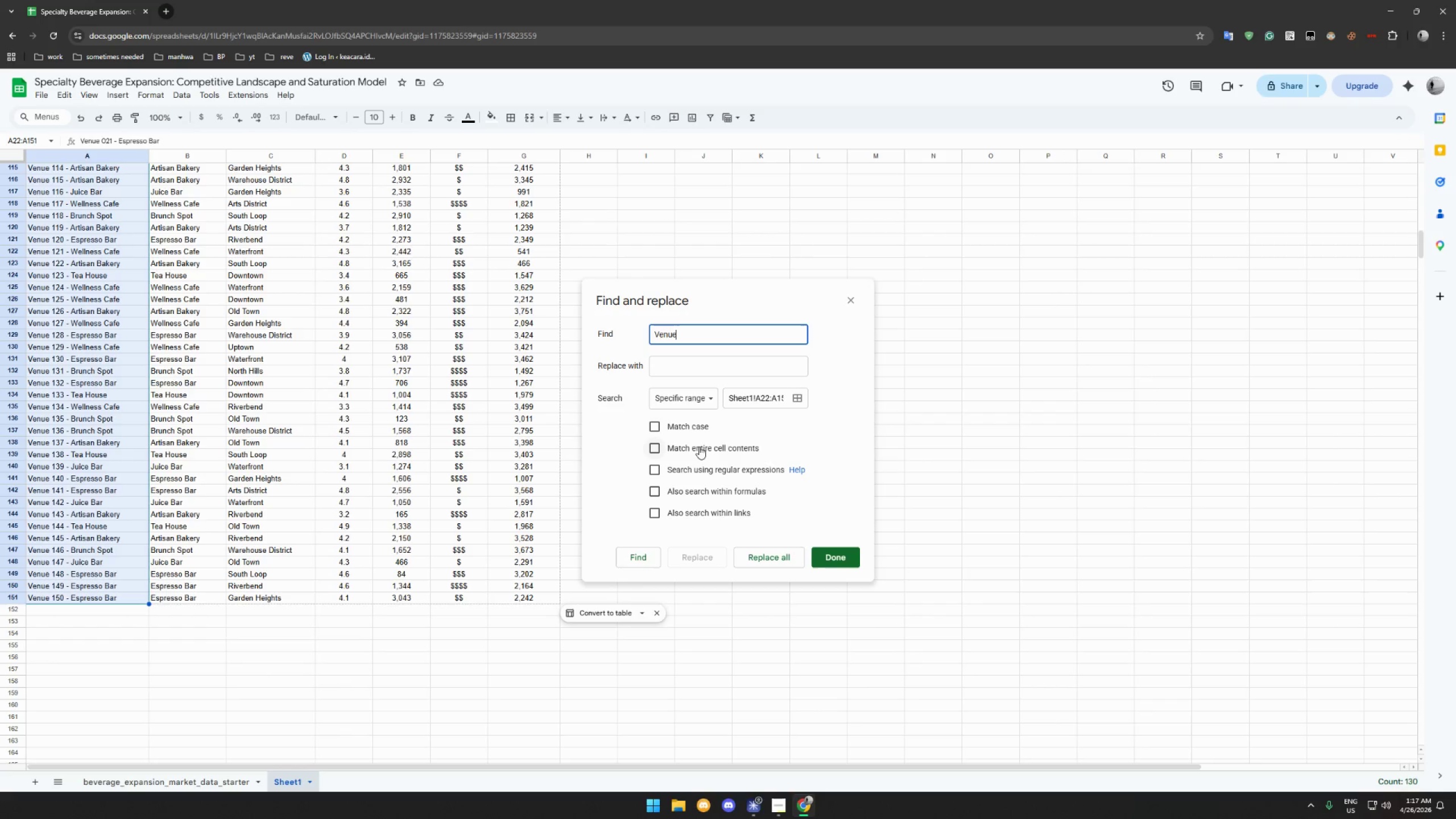 
wait(16.74)
 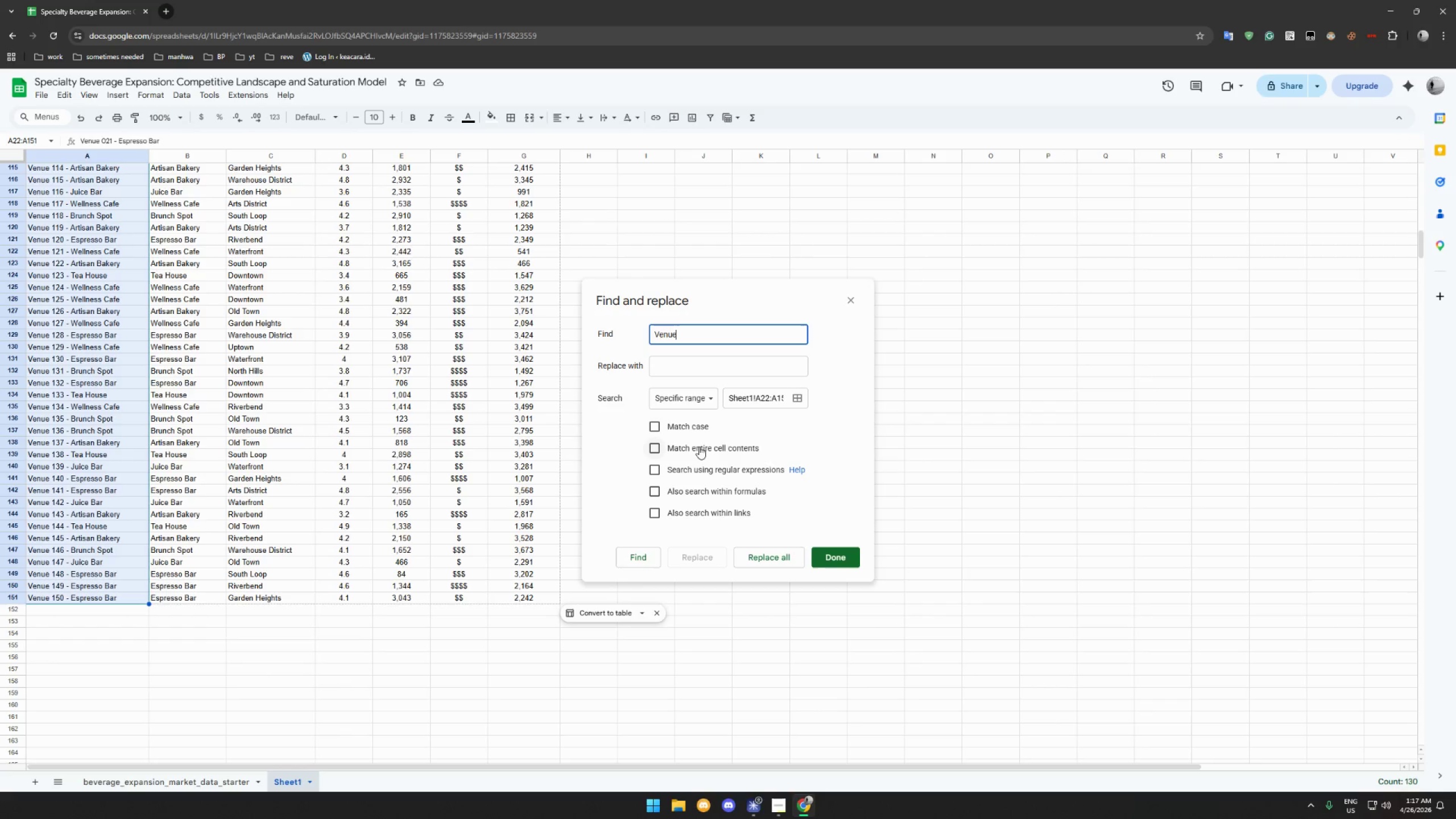 
type(\d*\s*)
 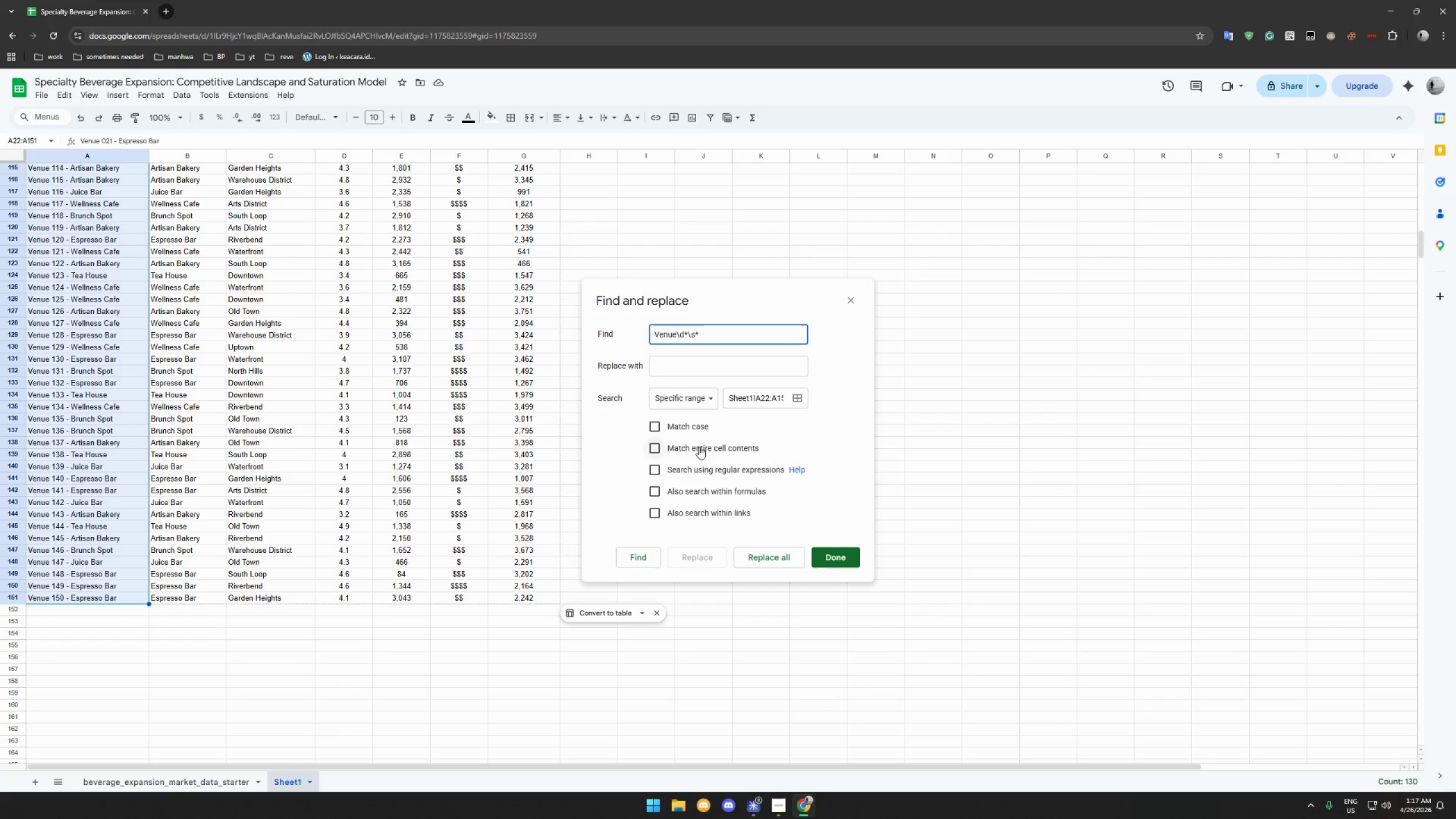 
left_click([764, 559])
 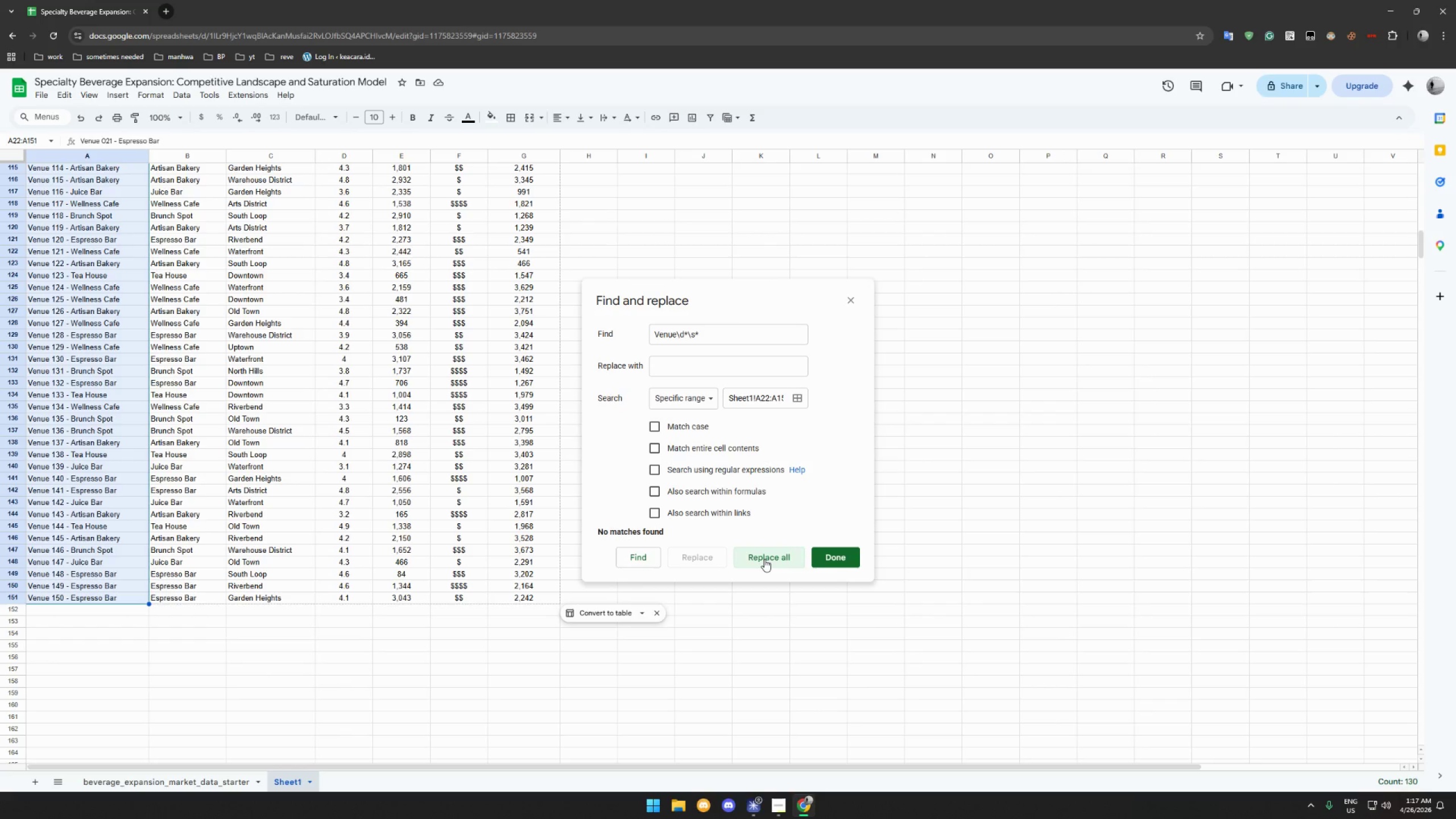 
left_click([764, 559])
 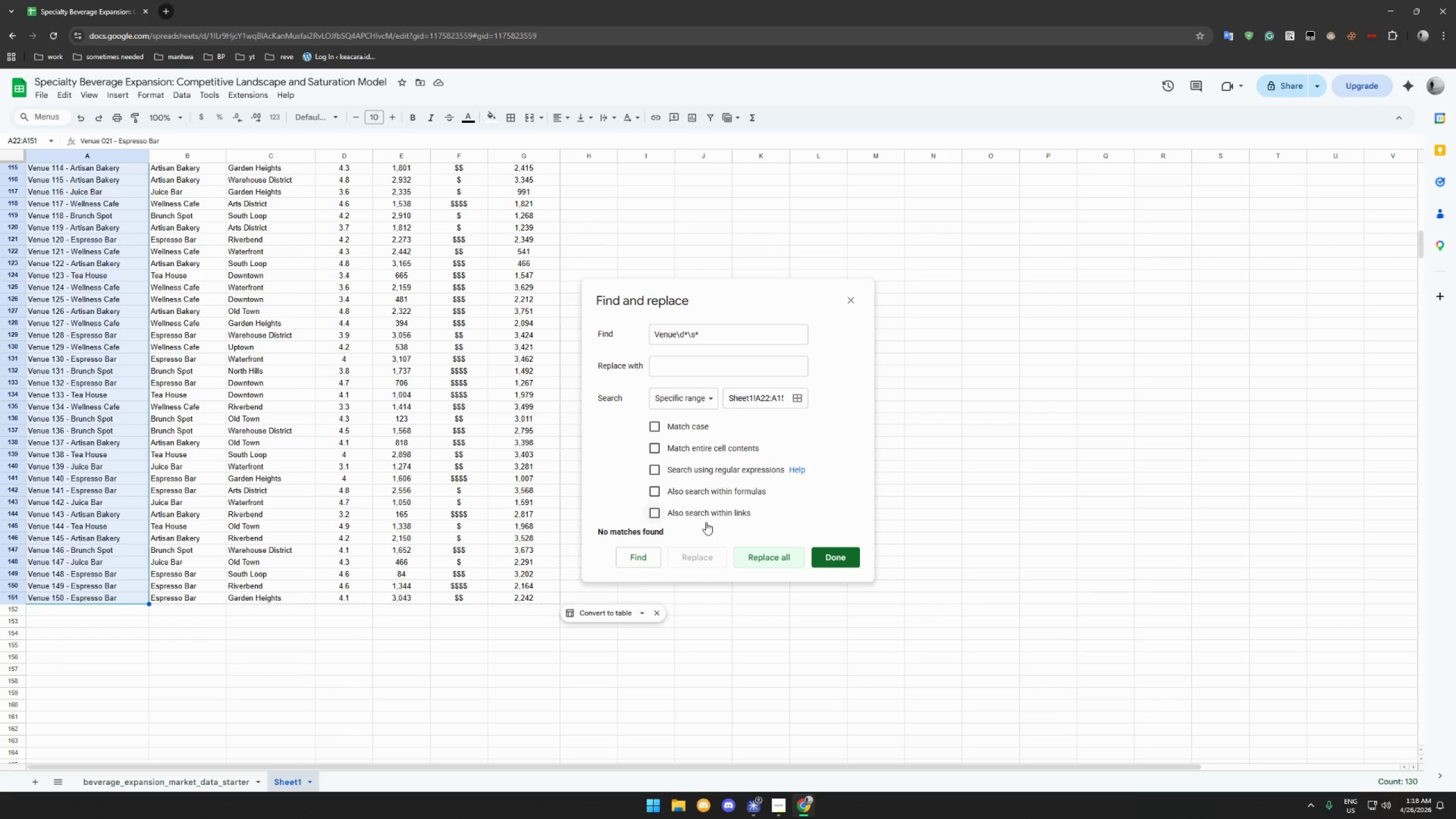 
wait(29.22)
 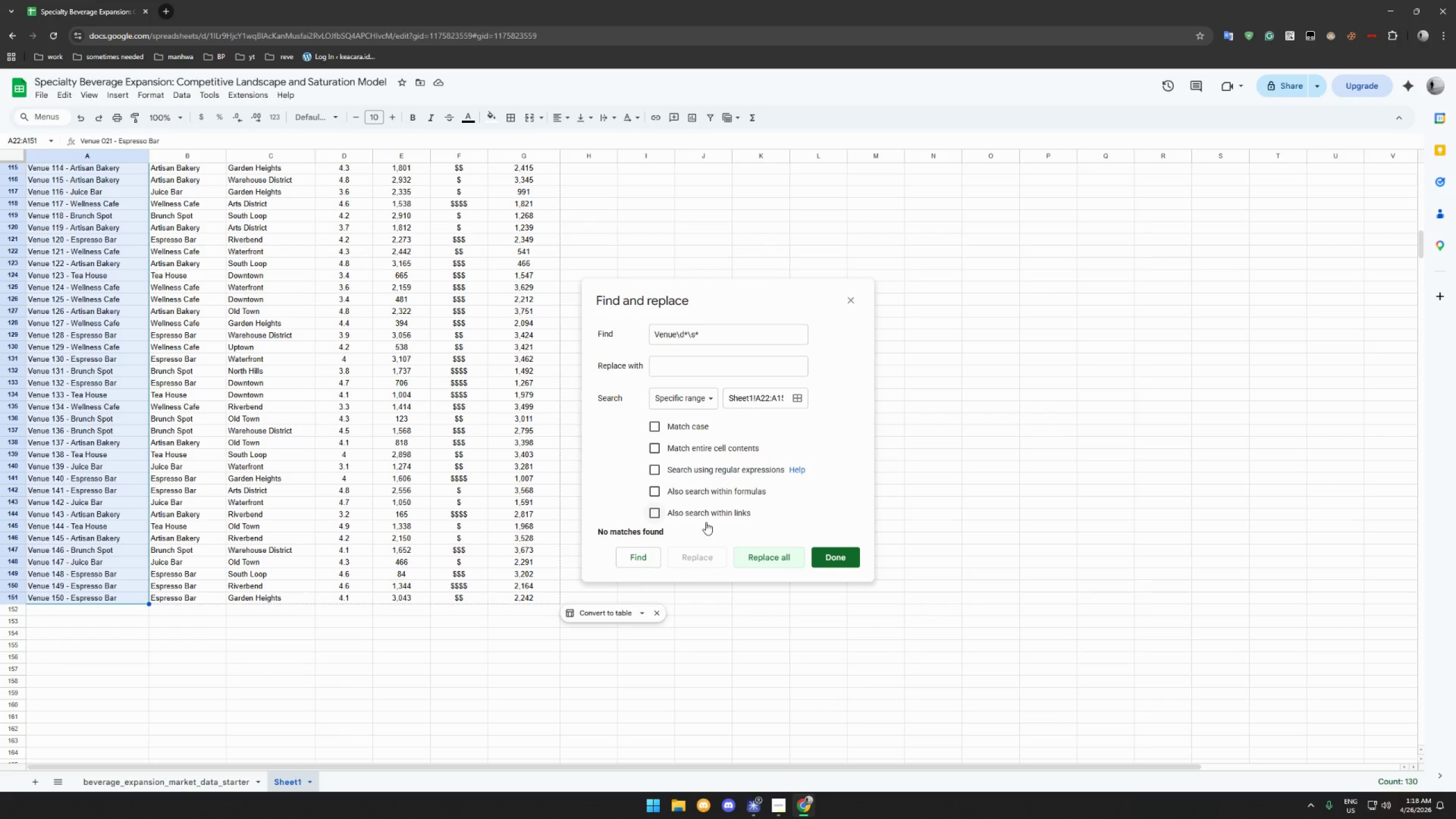 
left_click([729, 335])
 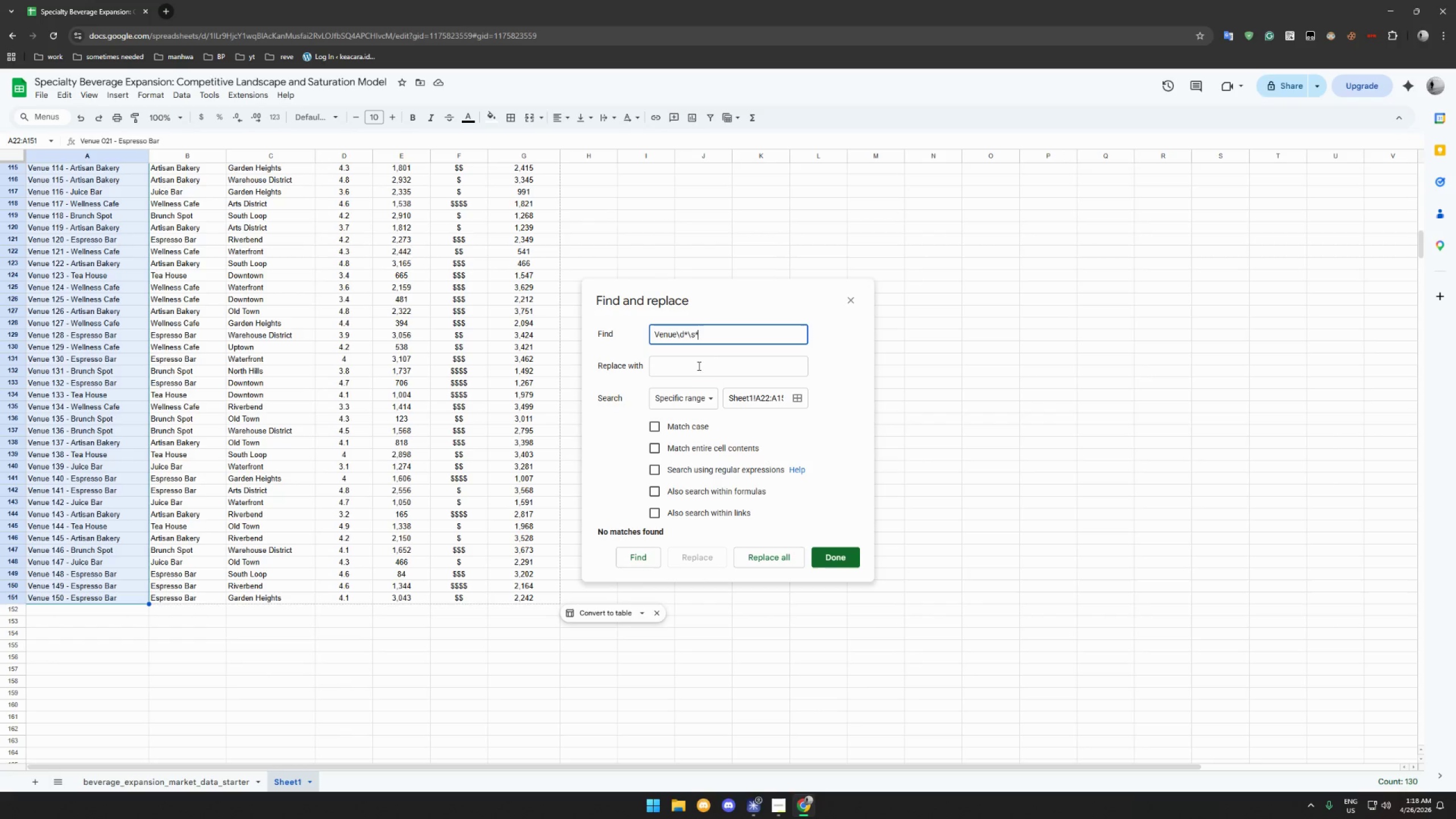 
mouse_move([665, 383])
 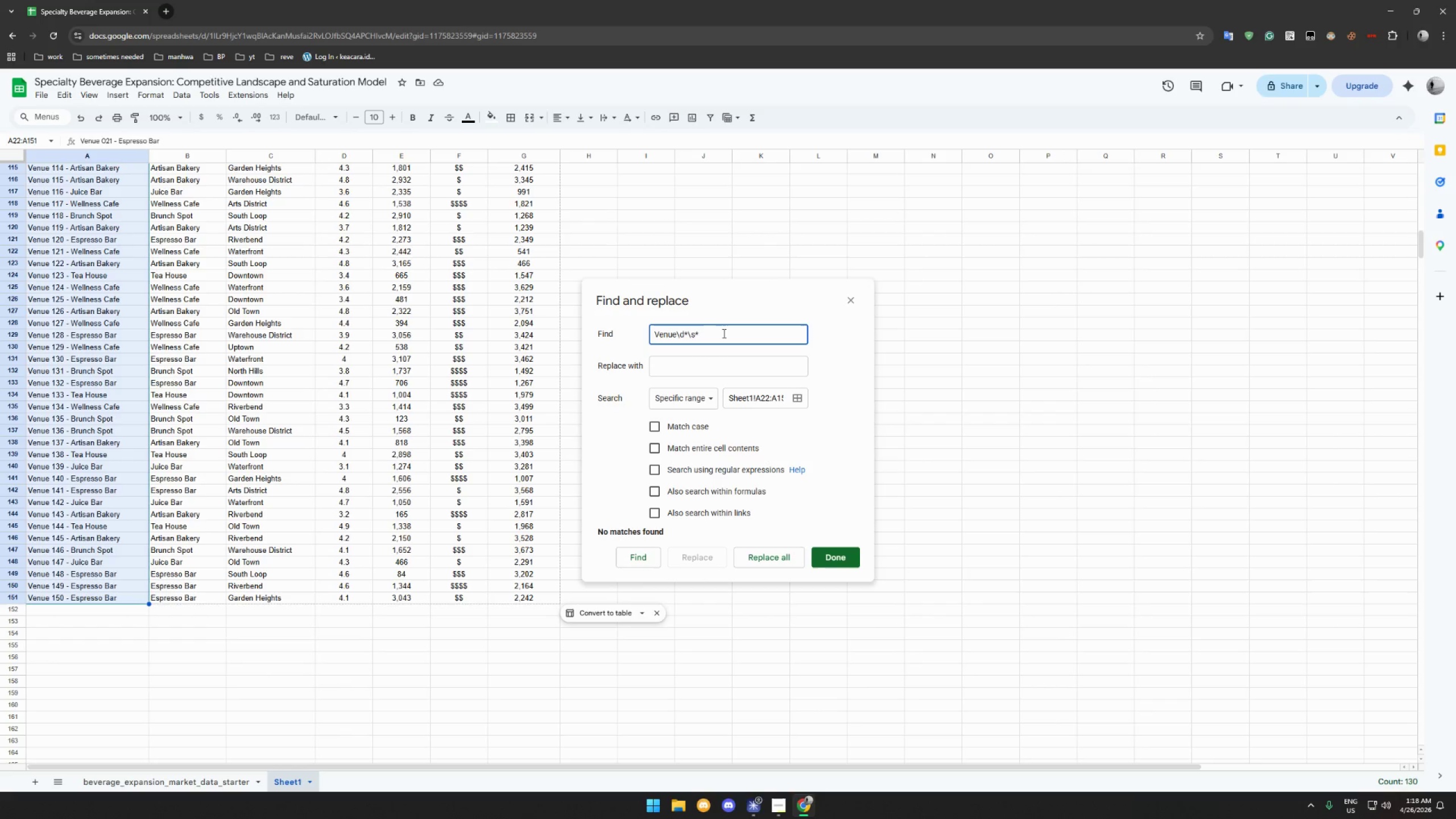 
left_click_drag(start_coordinate=[723, 333], to_coordinate=[679, 334])
 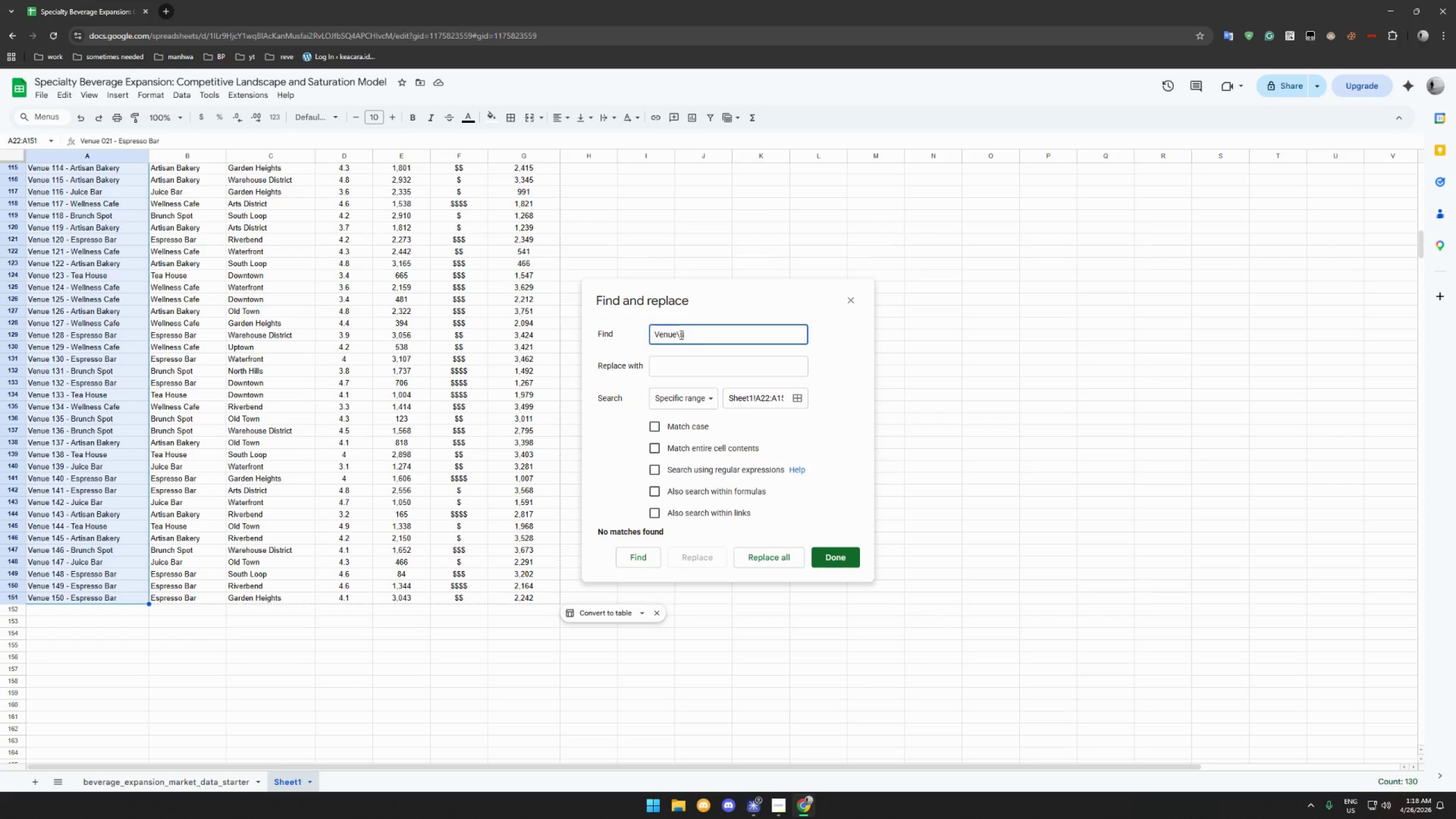 
key(S)
 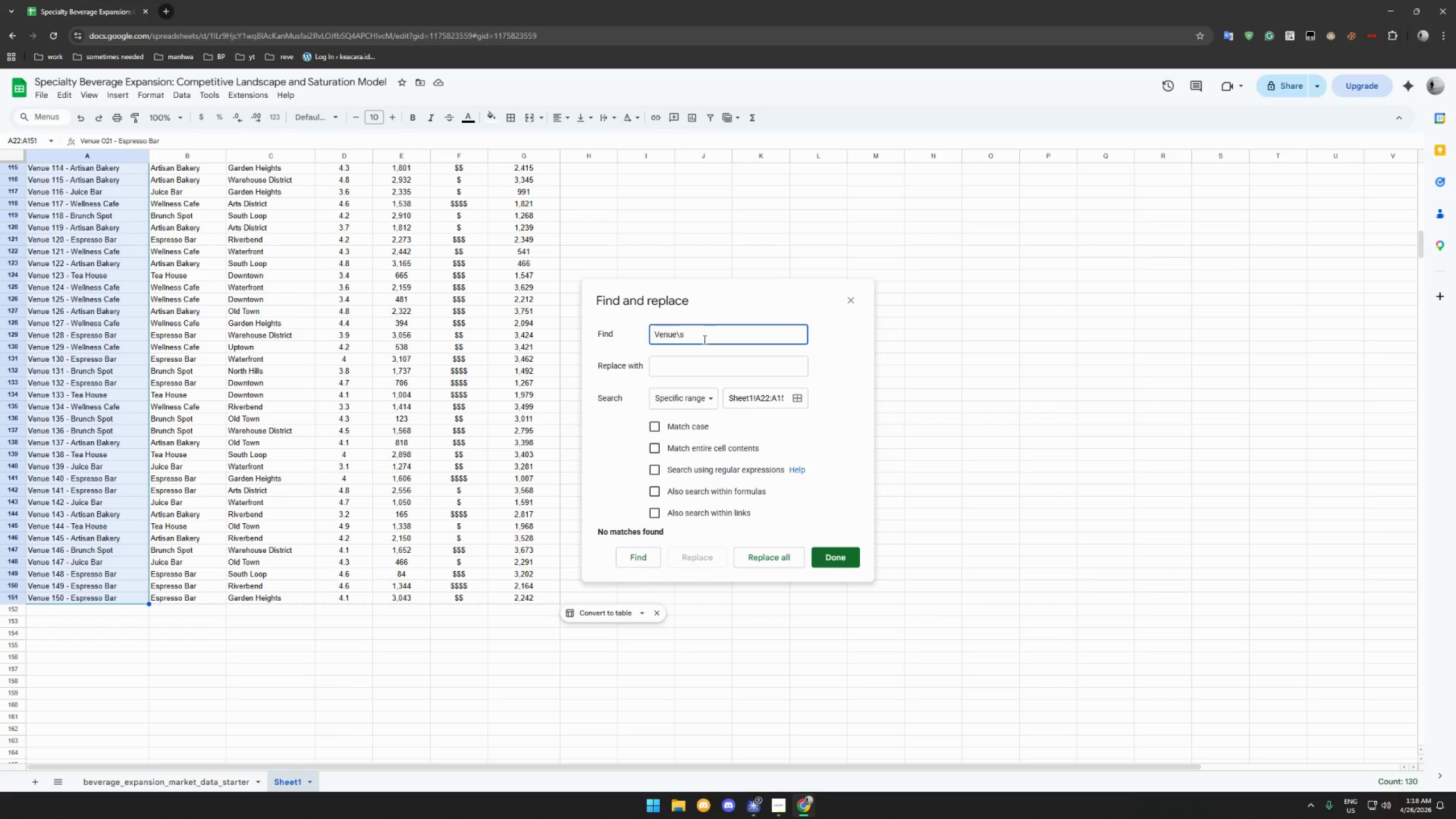 
type(*\d*[\s-)
 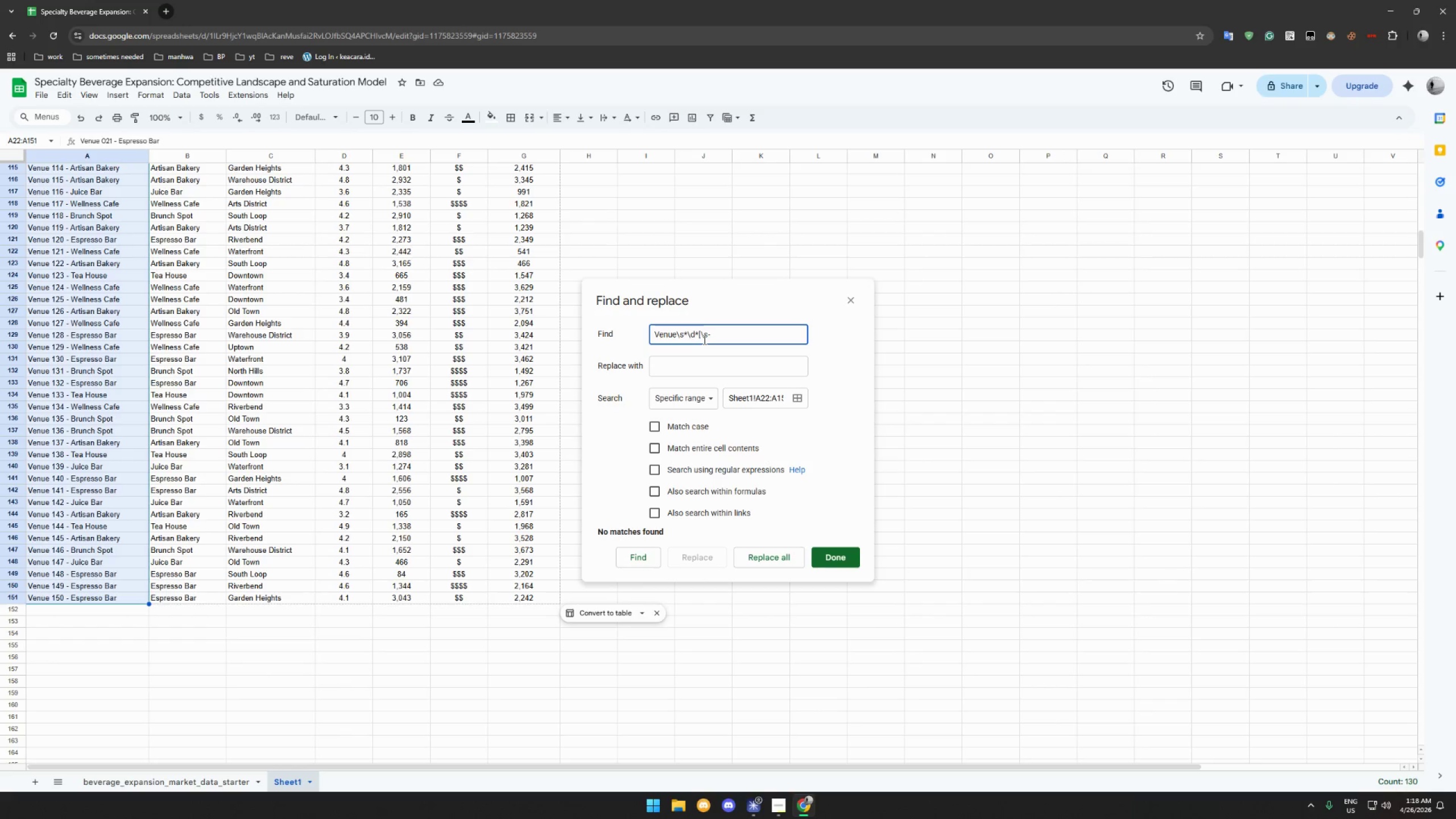 
key(Shift+8)
 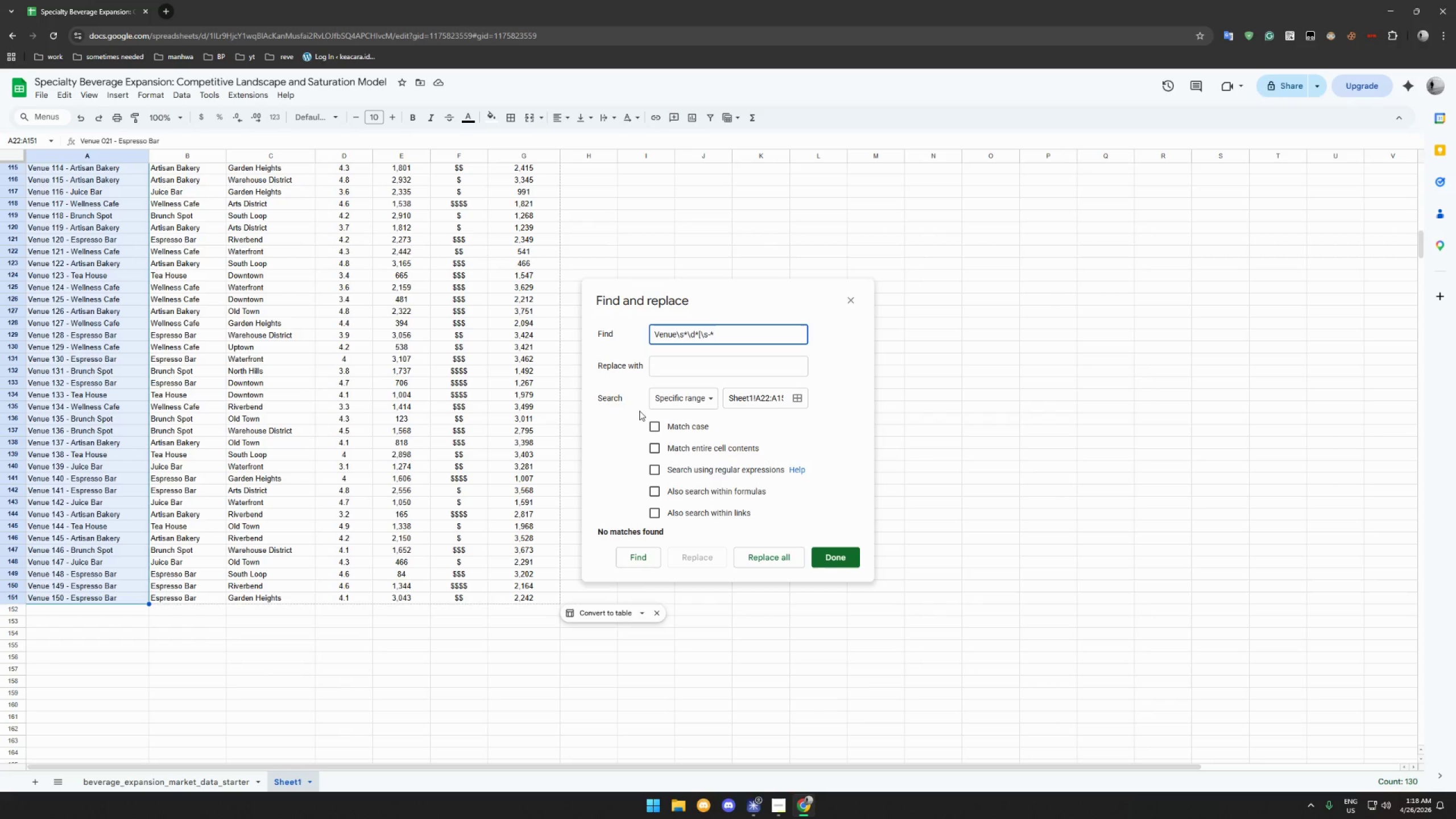 
key(ArrowLeft)
 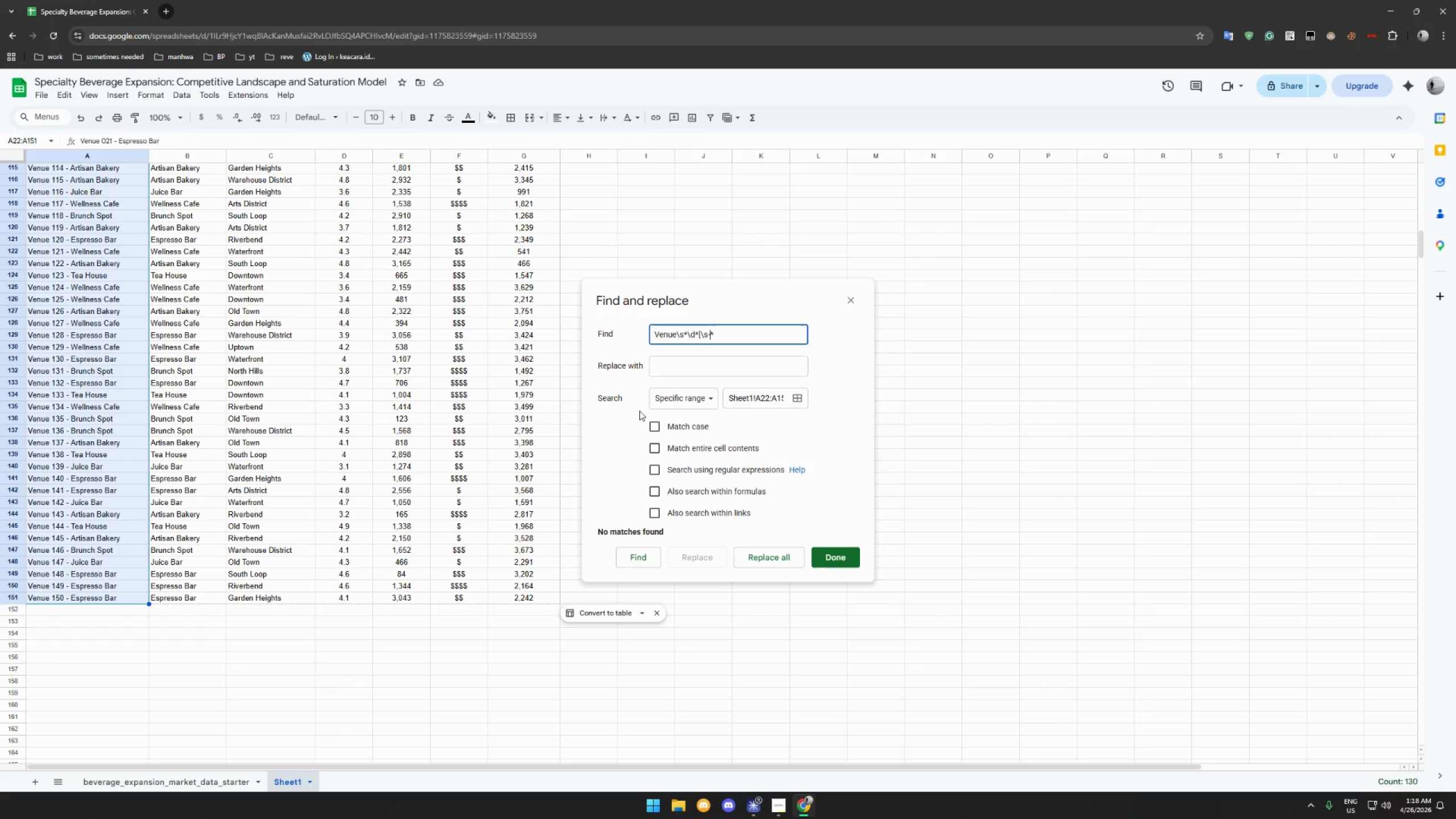 
key(Shift+BracketRight)
 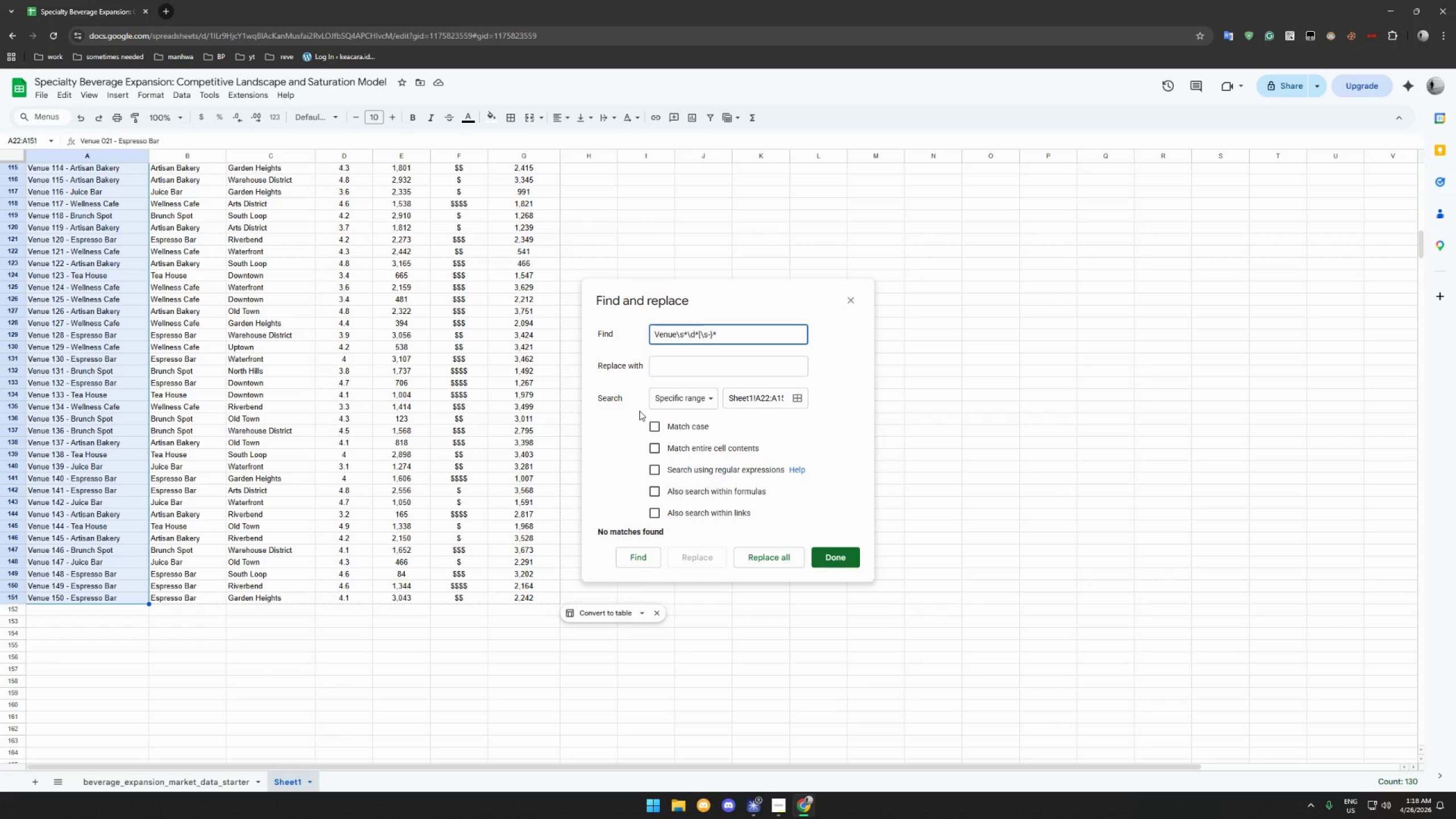 
key(Backspace)
 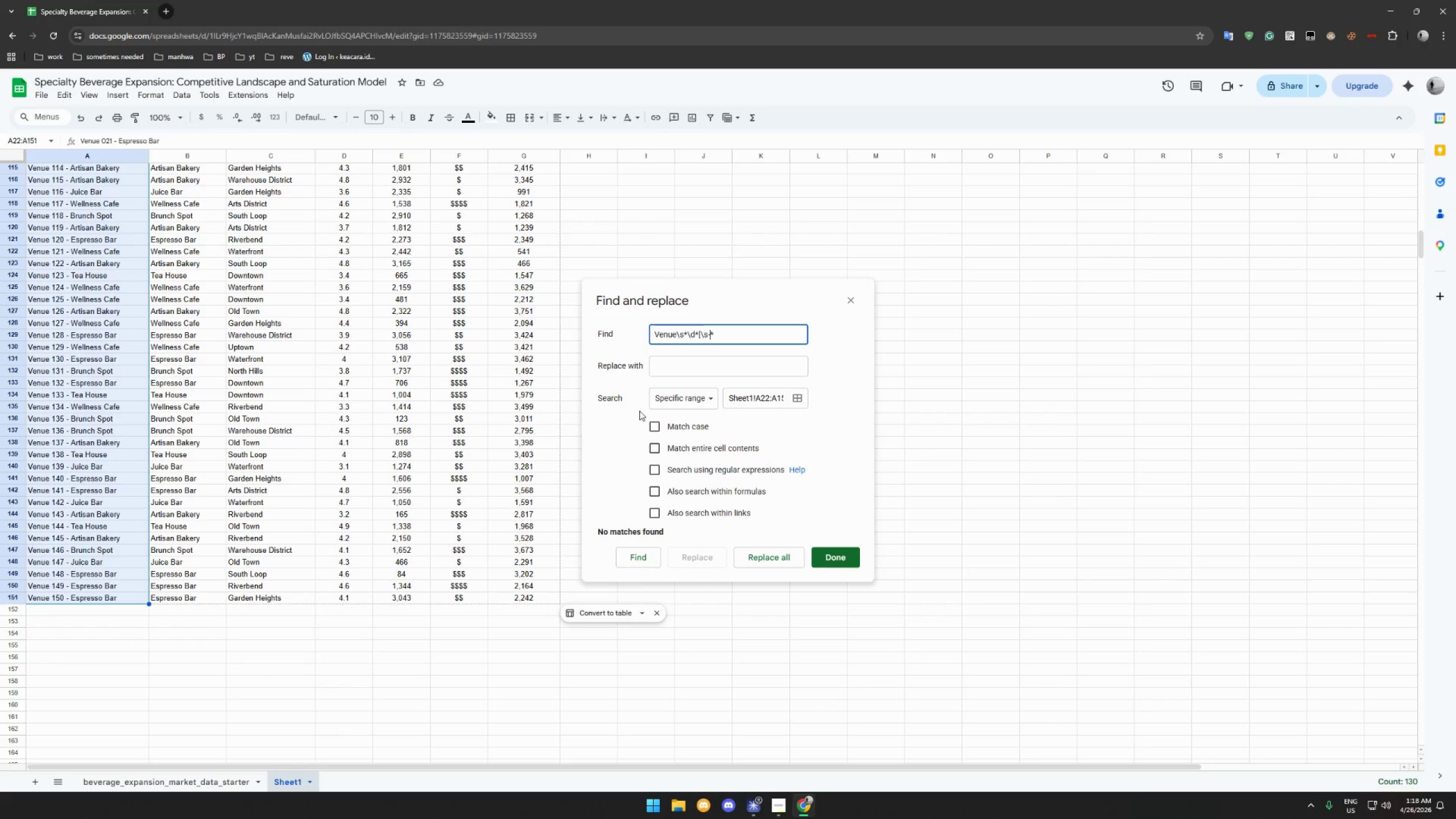 
key(BracketLeft)
 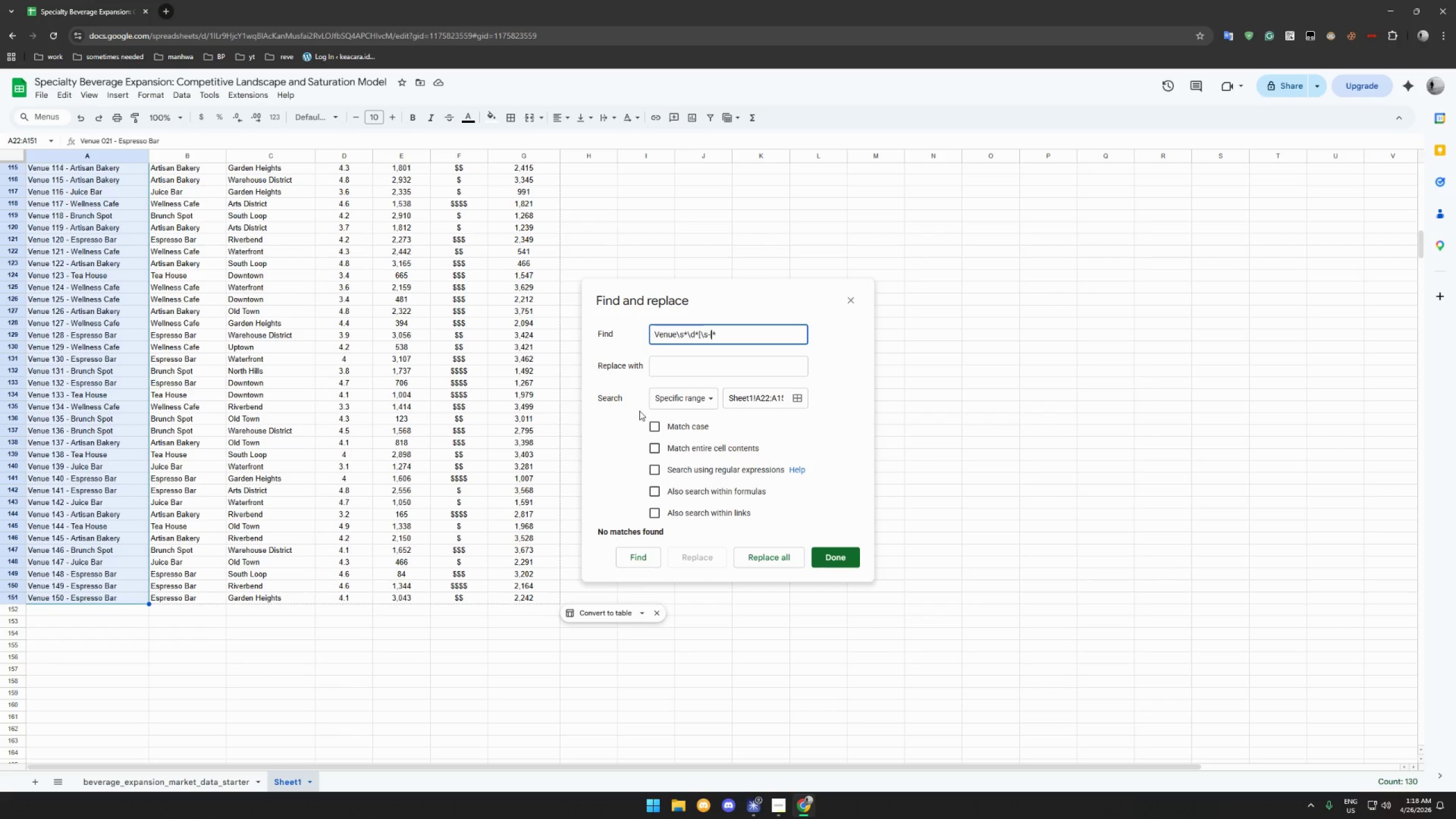 
key(Backspace)
 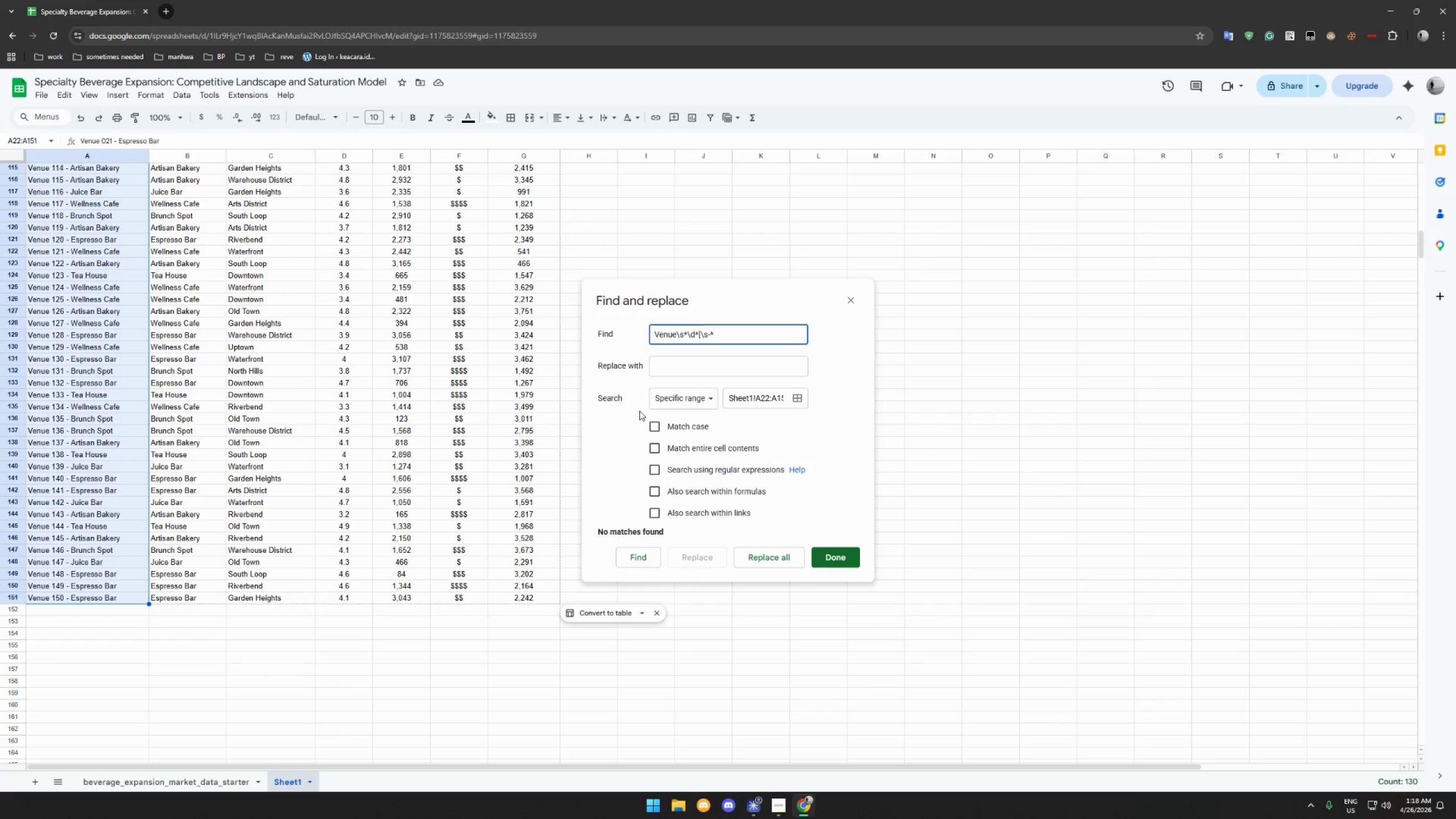 
key(BracketLeft)
 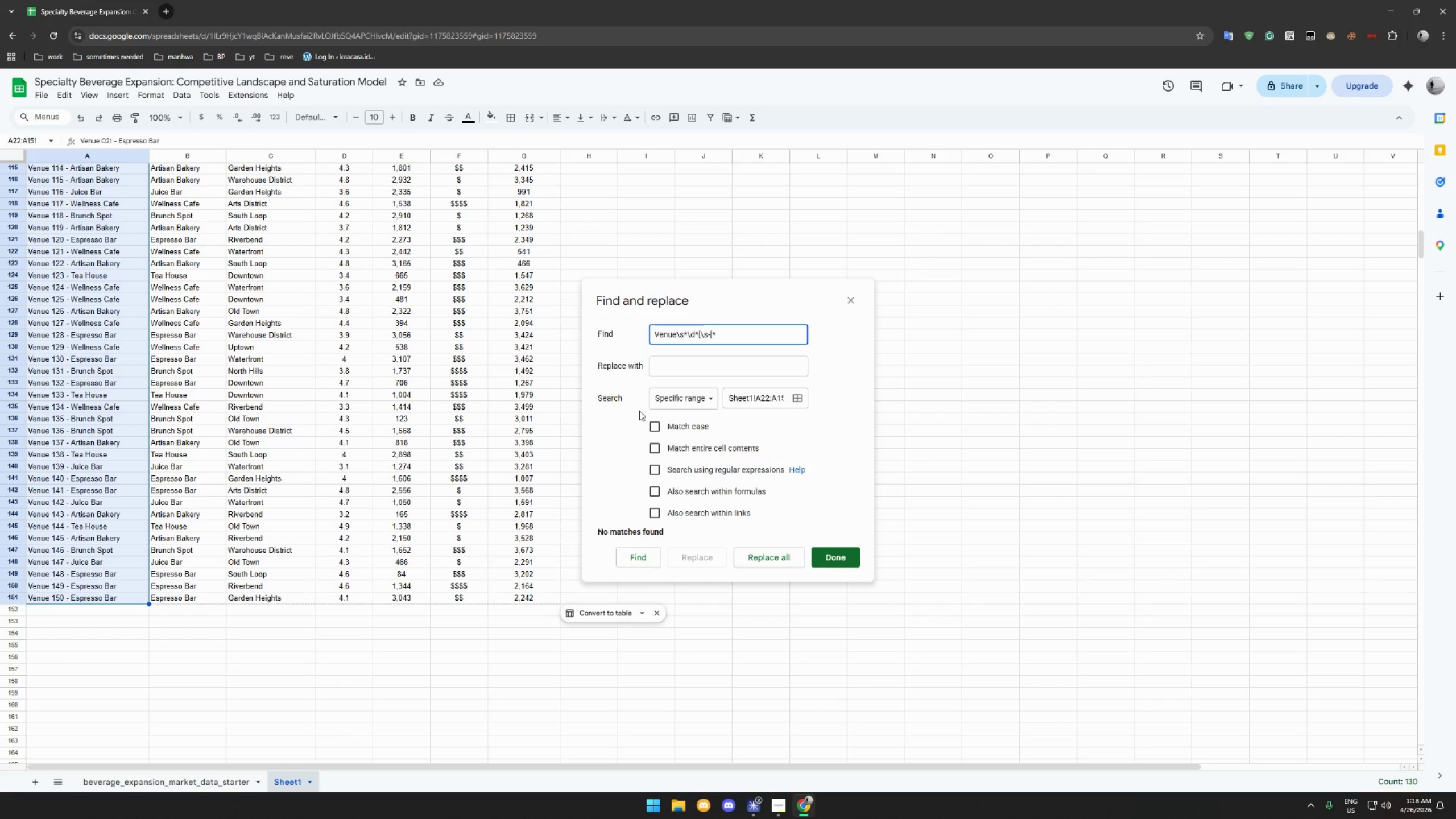 
key(Backspace)
 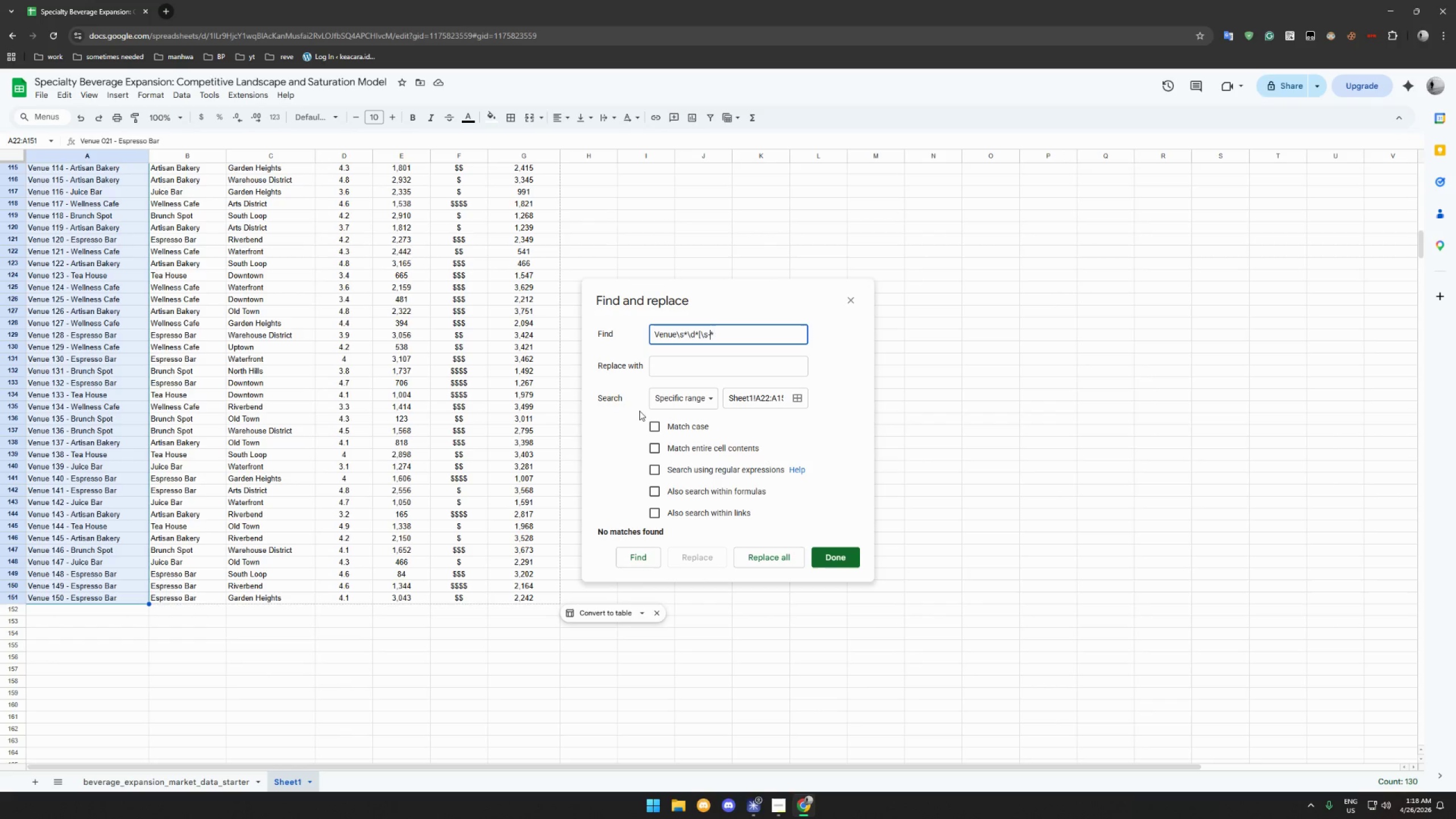 
key(BracketRight)
 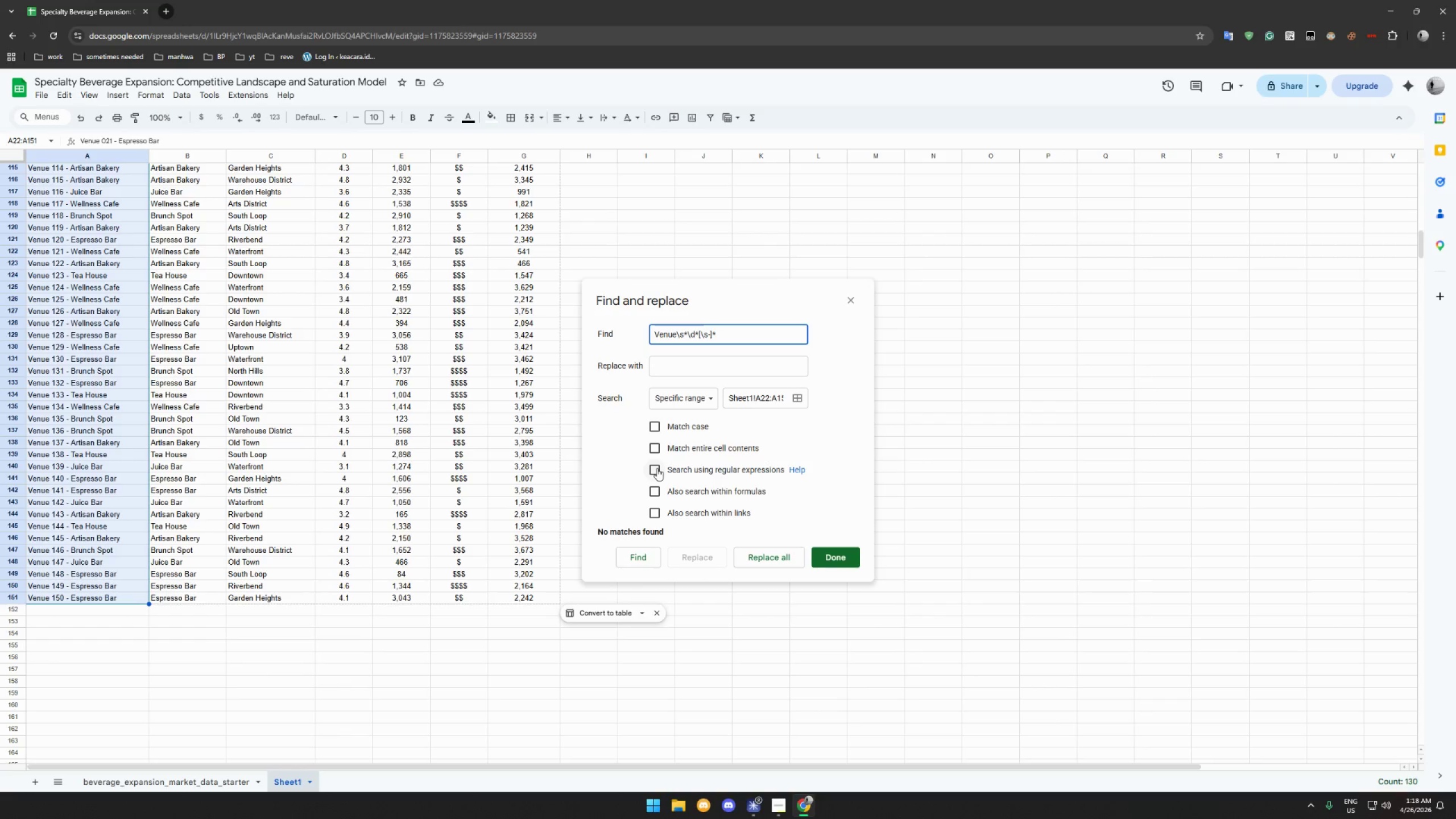 
wait(16.51)
 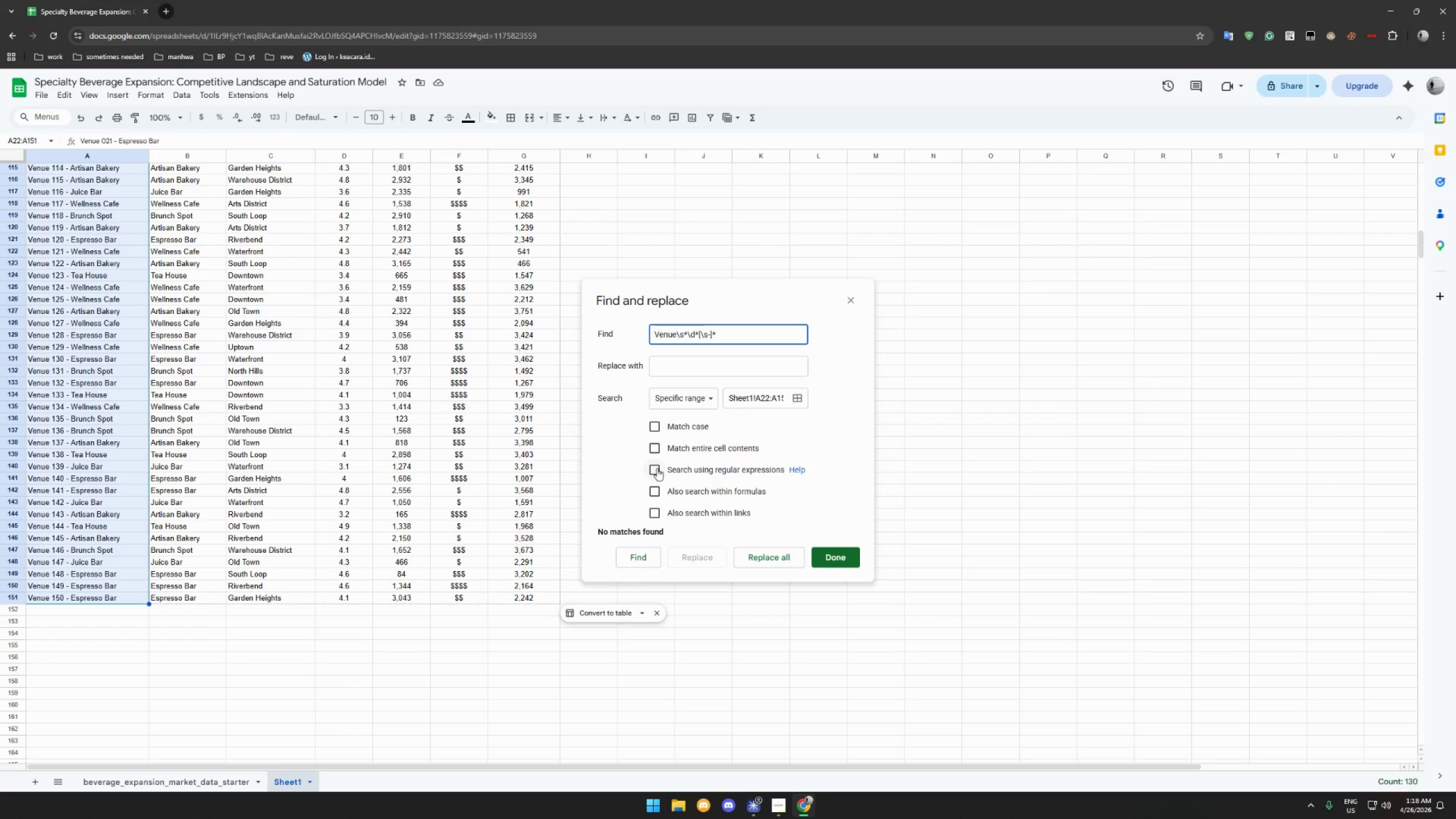 
left_click([657, 468])
 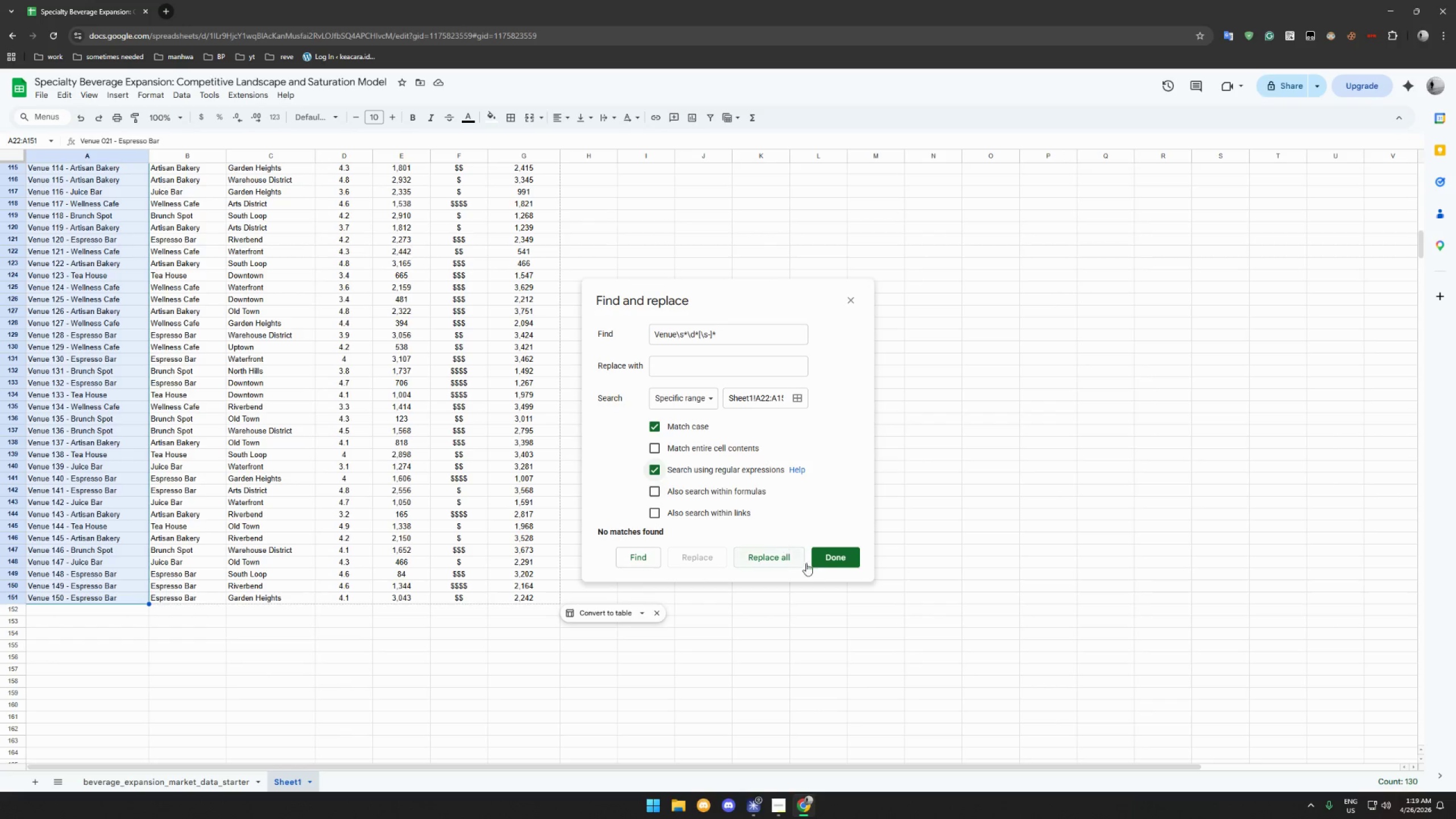 
left_click([781, 557])
 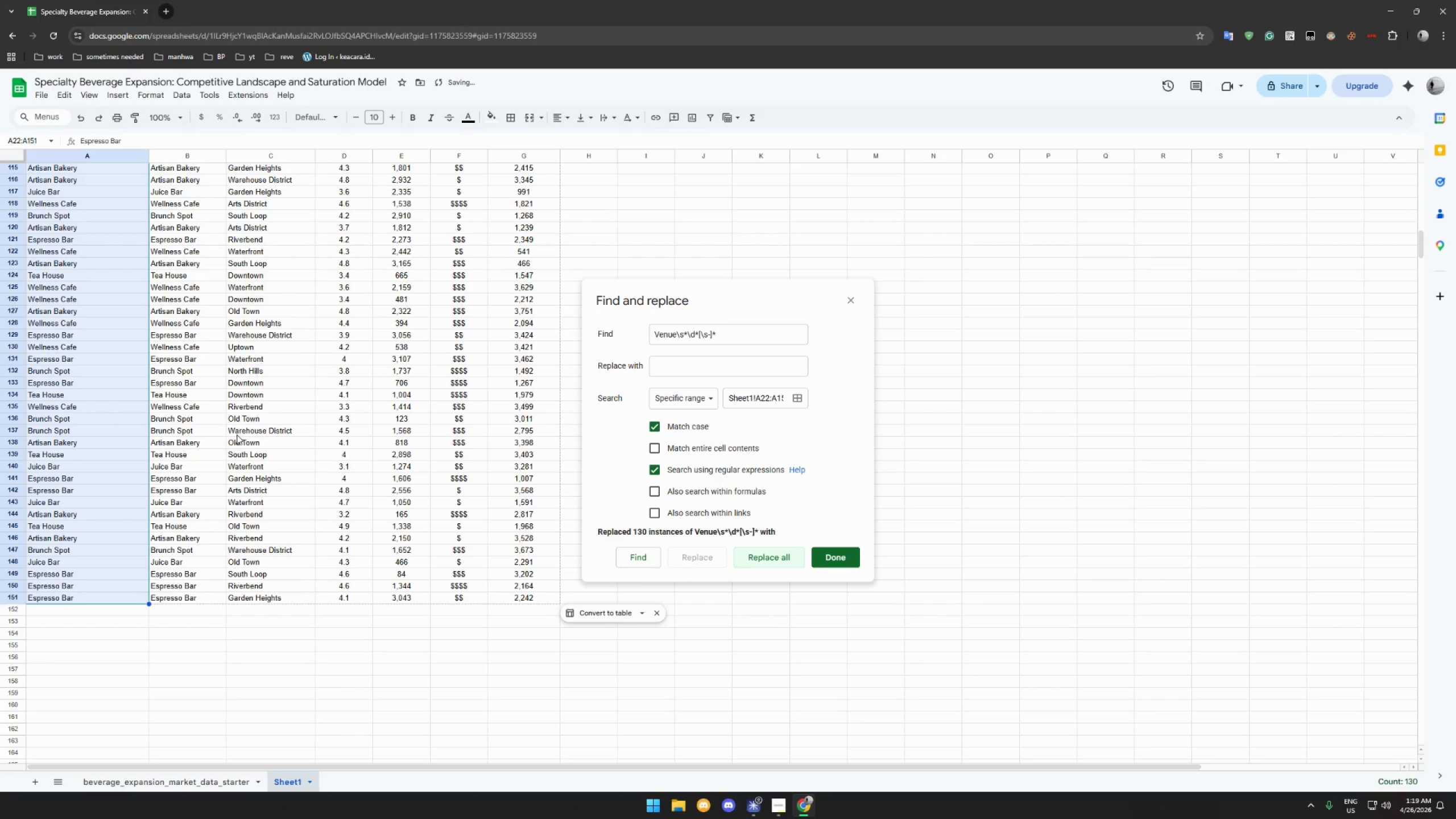 
scroll: coordinate [134, 398], scroll_direction: up, amount: 65.0
 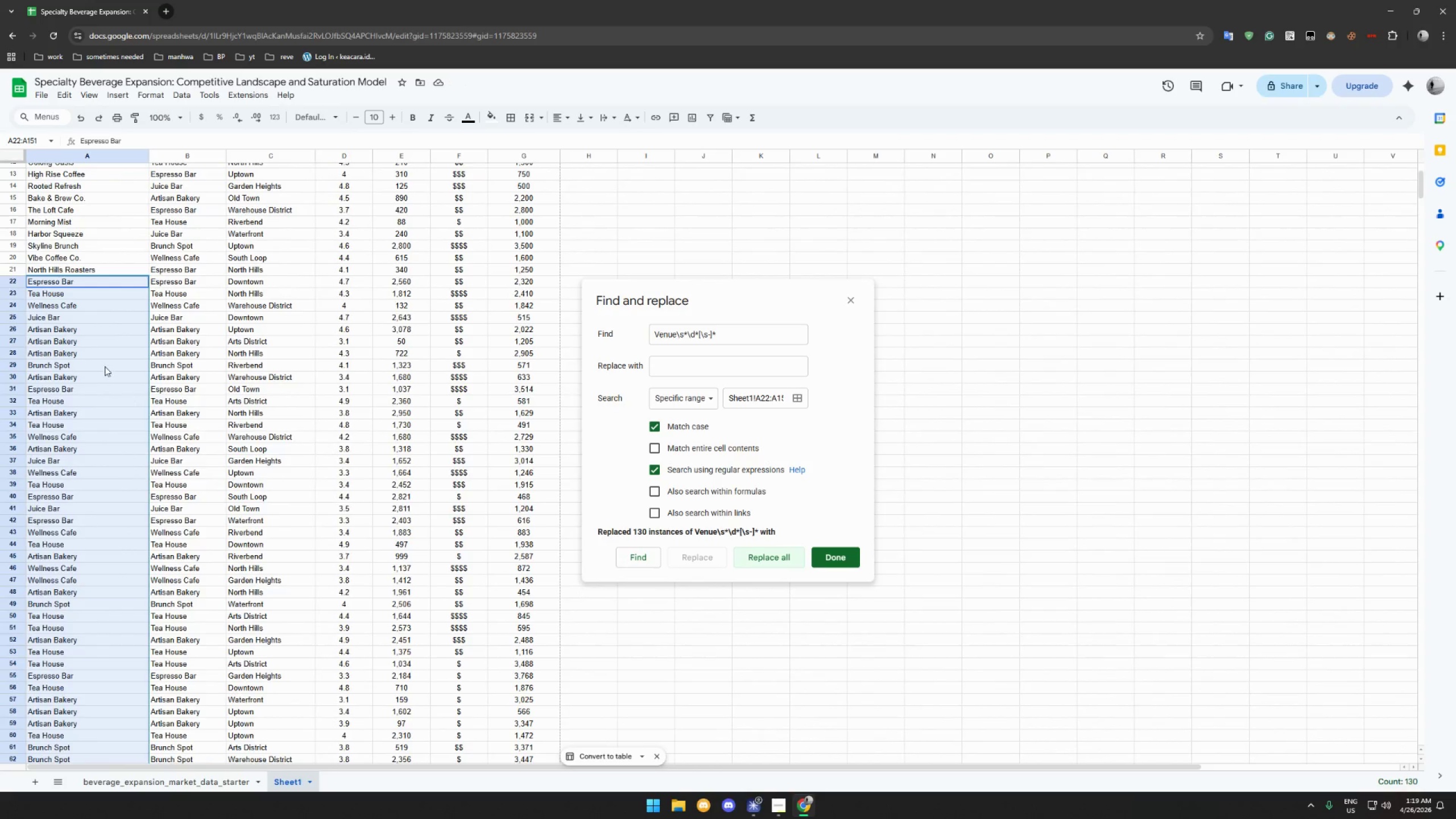 
left_click([105, 366])
 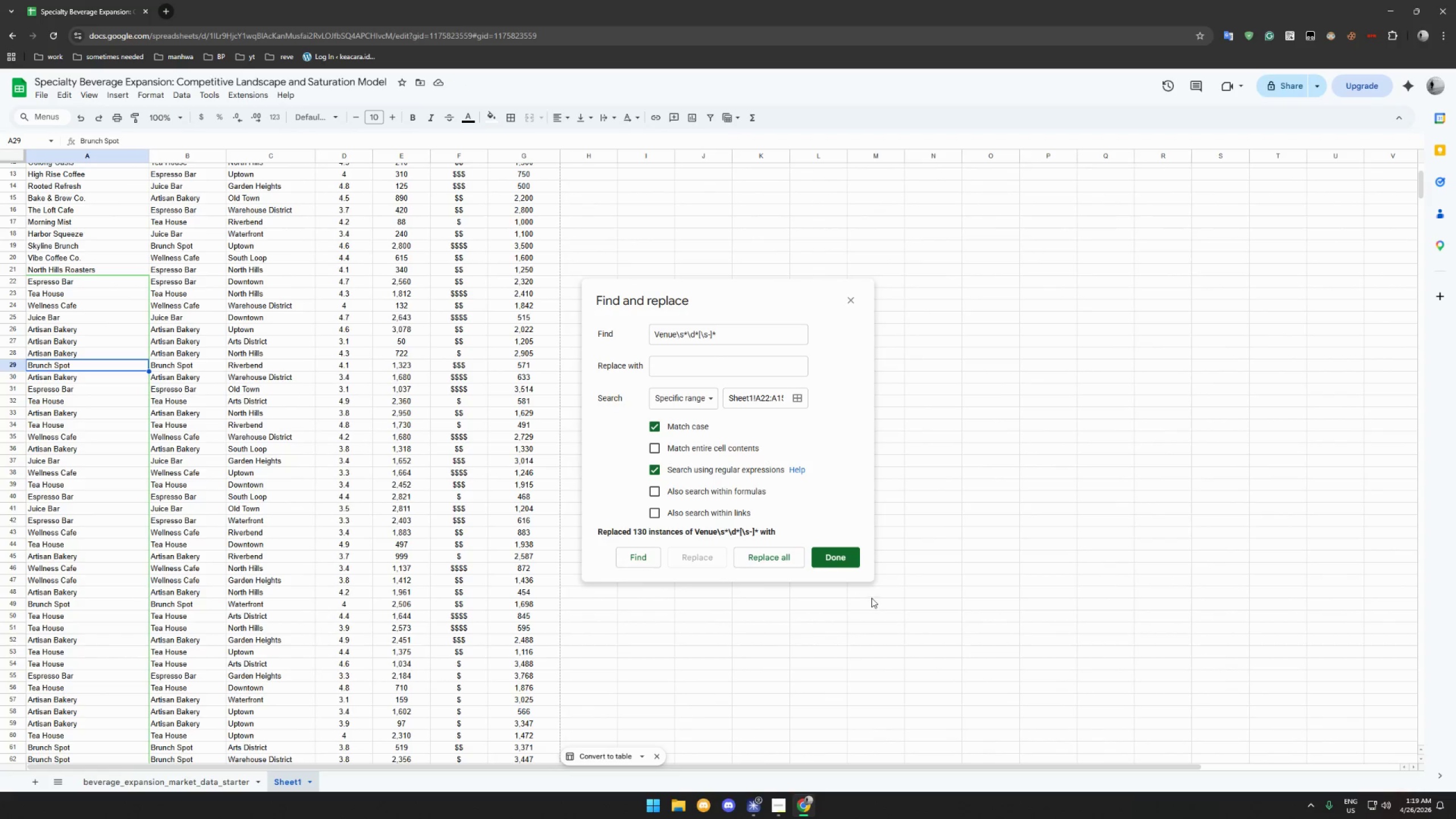 
left_click([842, 560])
 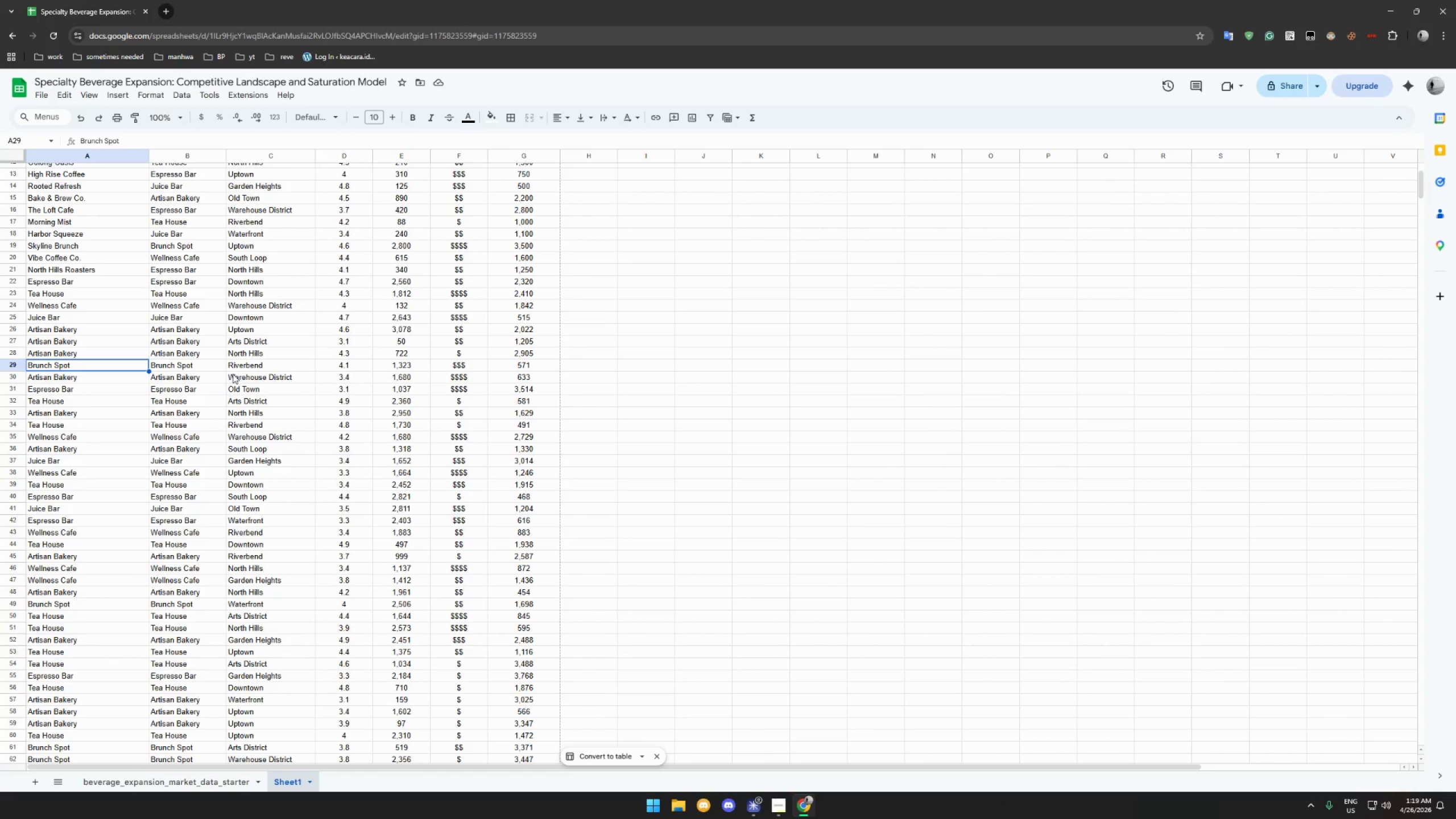 
scroll: coordinate [115, 281], scroll_direction: up, amount: 14.0
 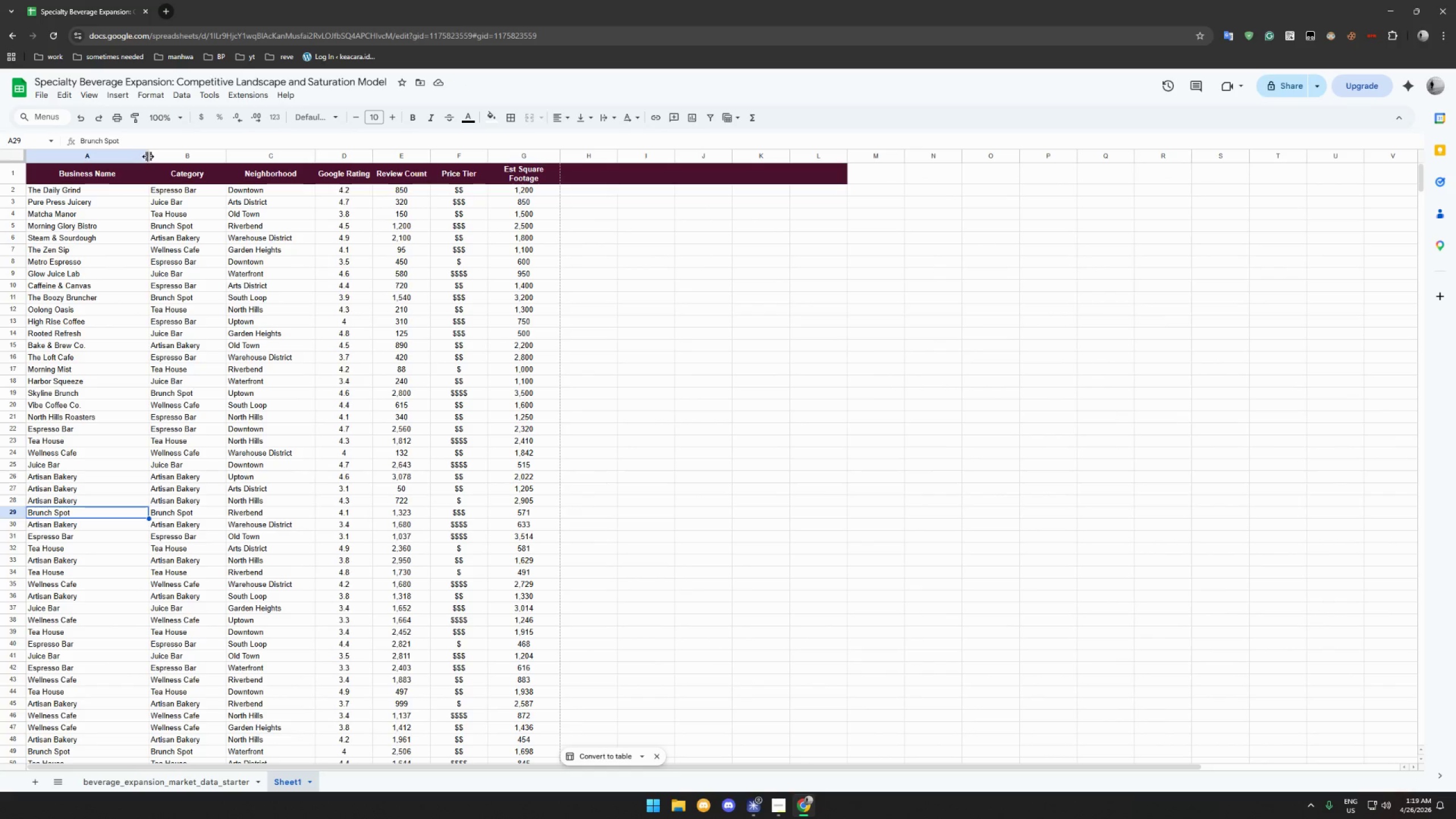 
left_click_drag(start_coordinate=[148, 155], to_coordinate=[126, 155])
 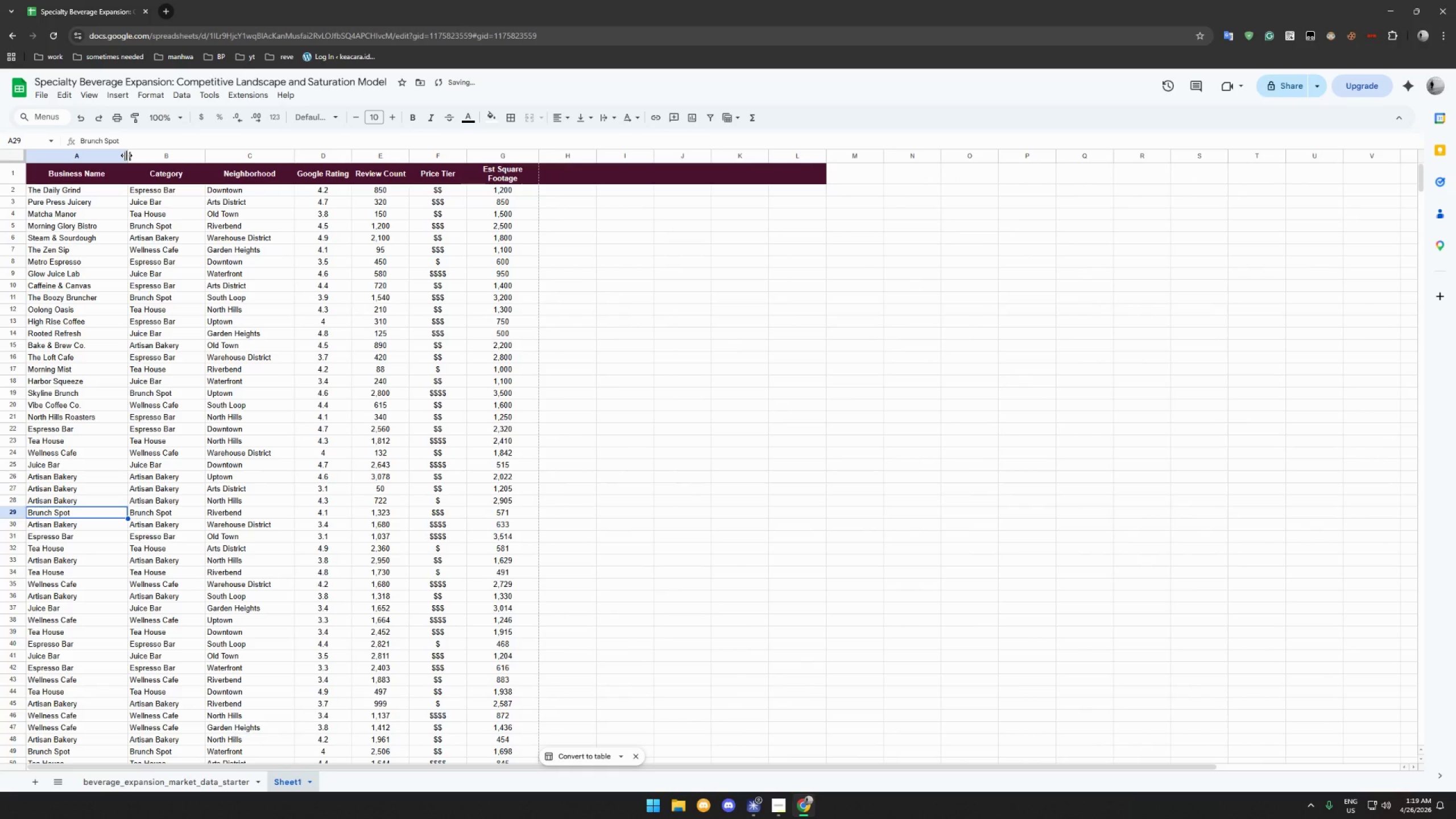 
left_click_drag(start_coordinate=[126, 155], to_coordinate=[119, 155])
 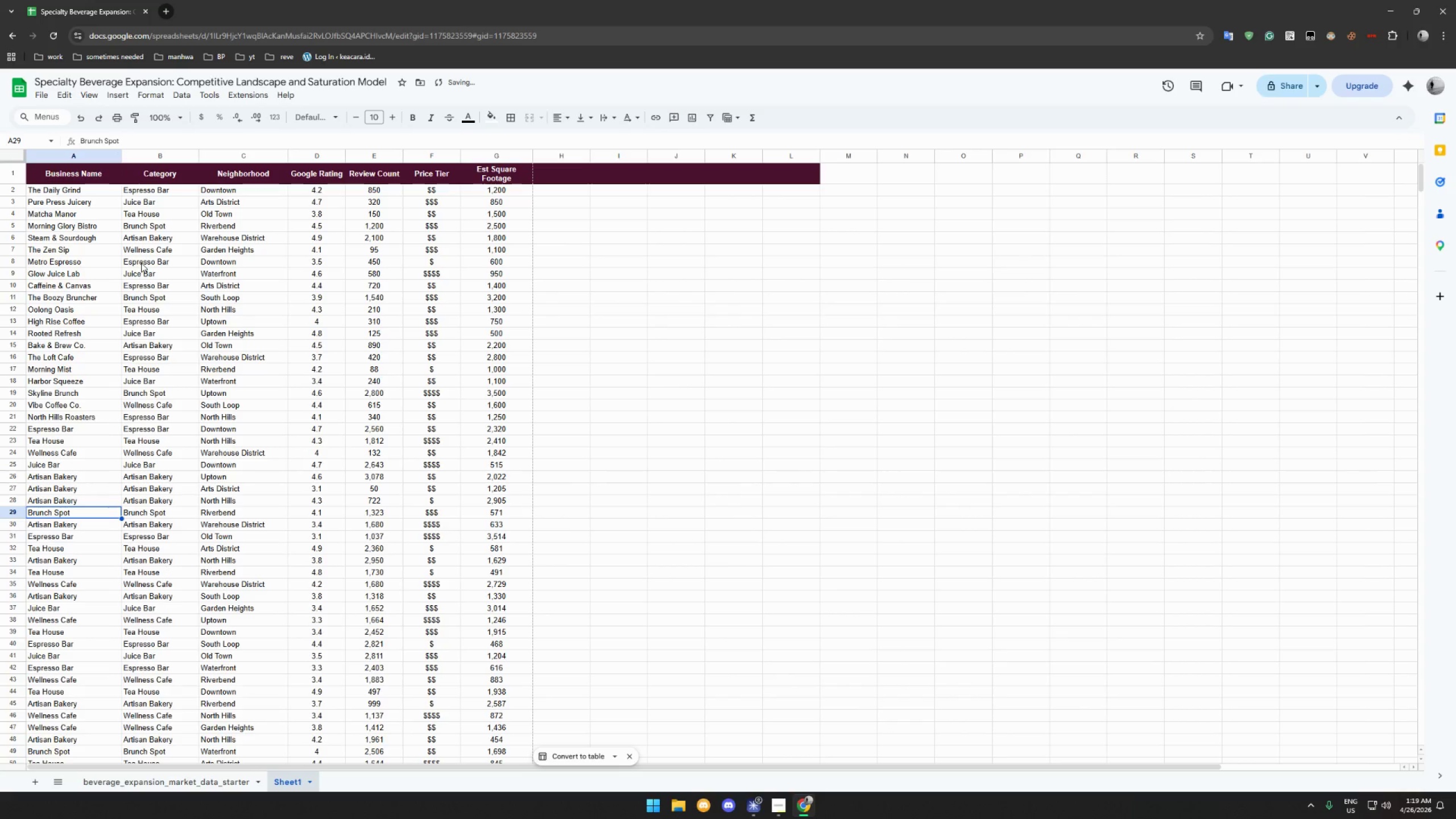 
scroll: coordinate [162, 348], scroll_direction: down, amount: 19.0
 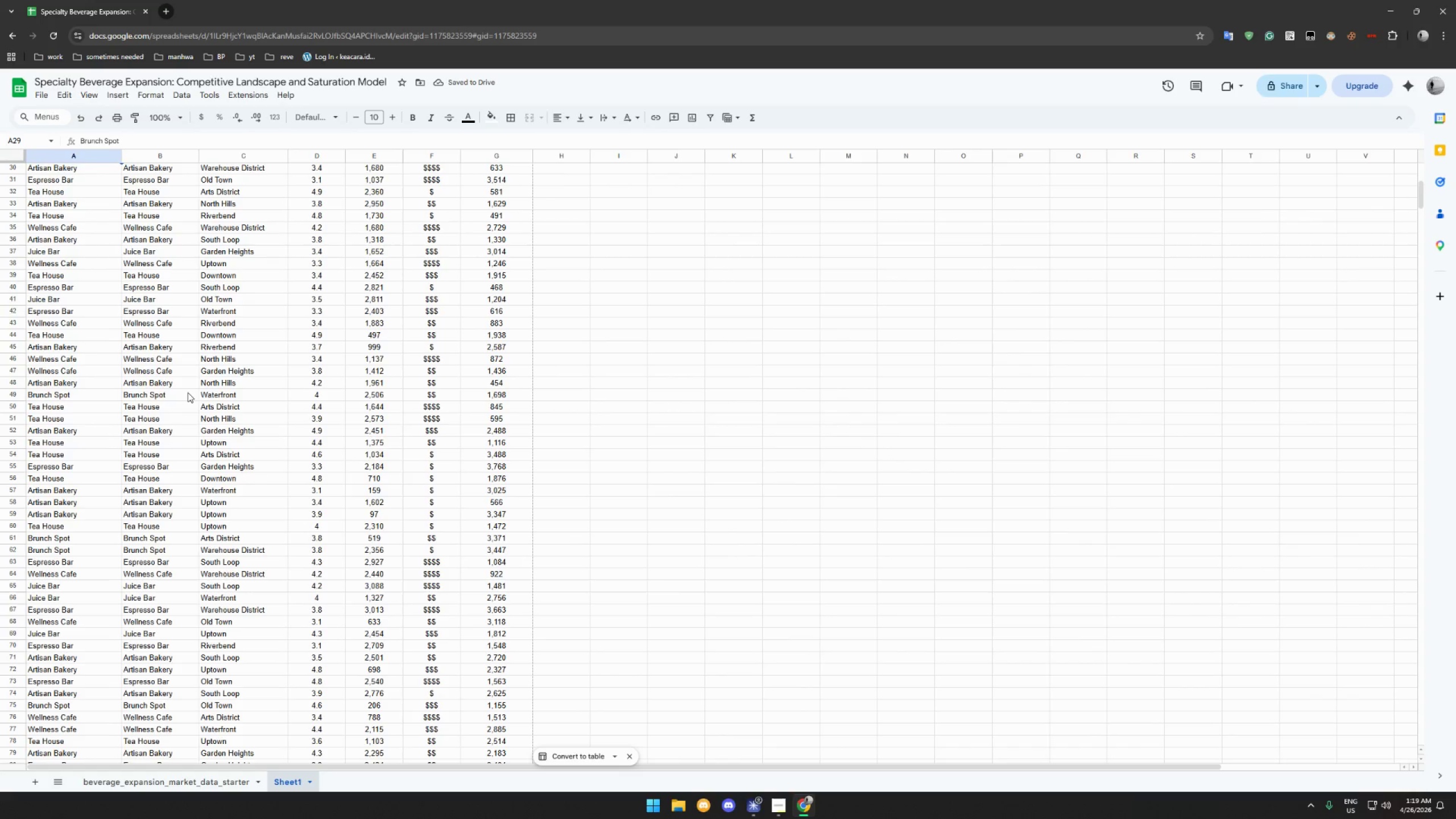 
scroll: coordinate [176, 365], scroll_direction: up, amount: 30.0
 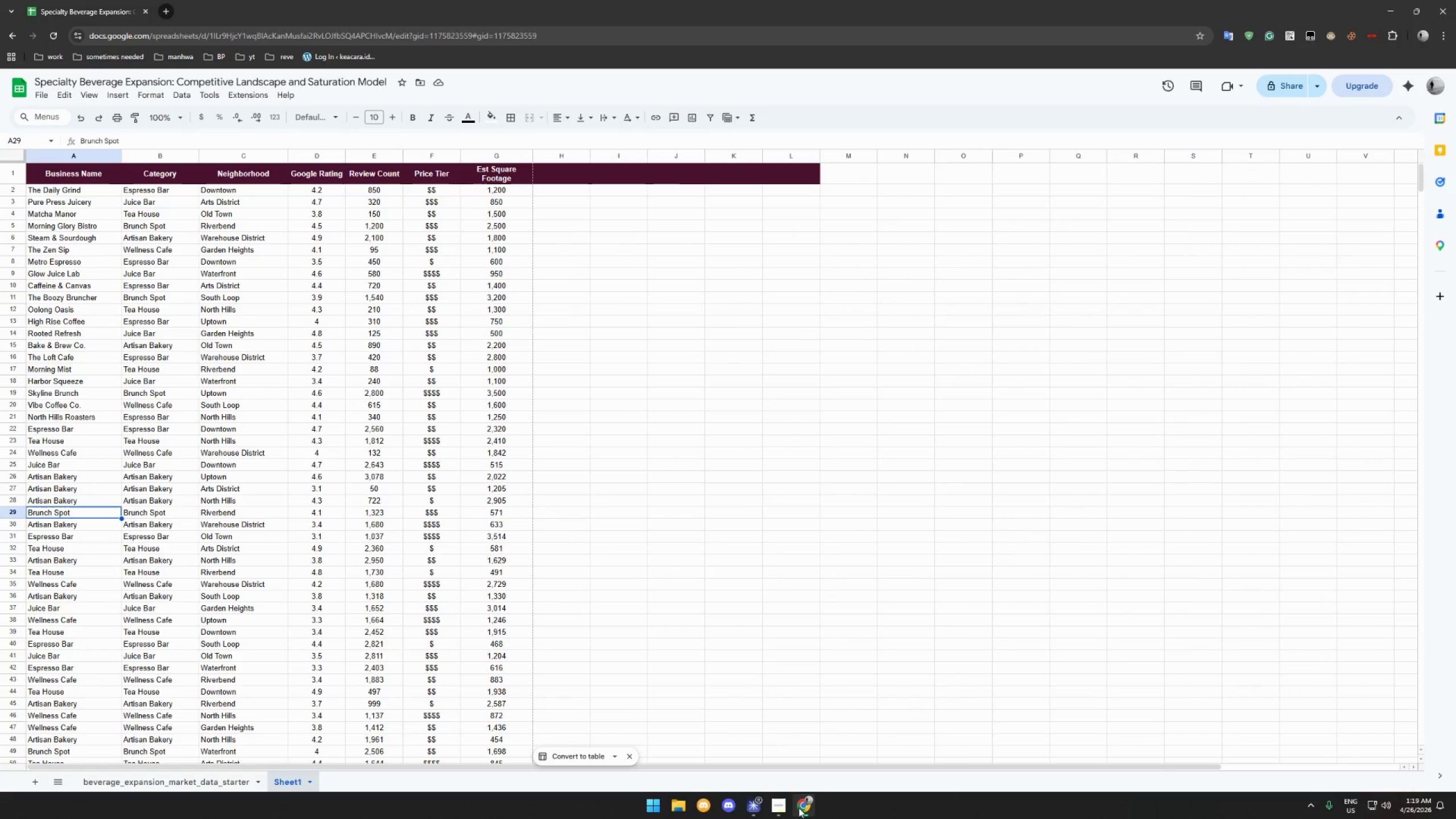 
left_click([774, 806])